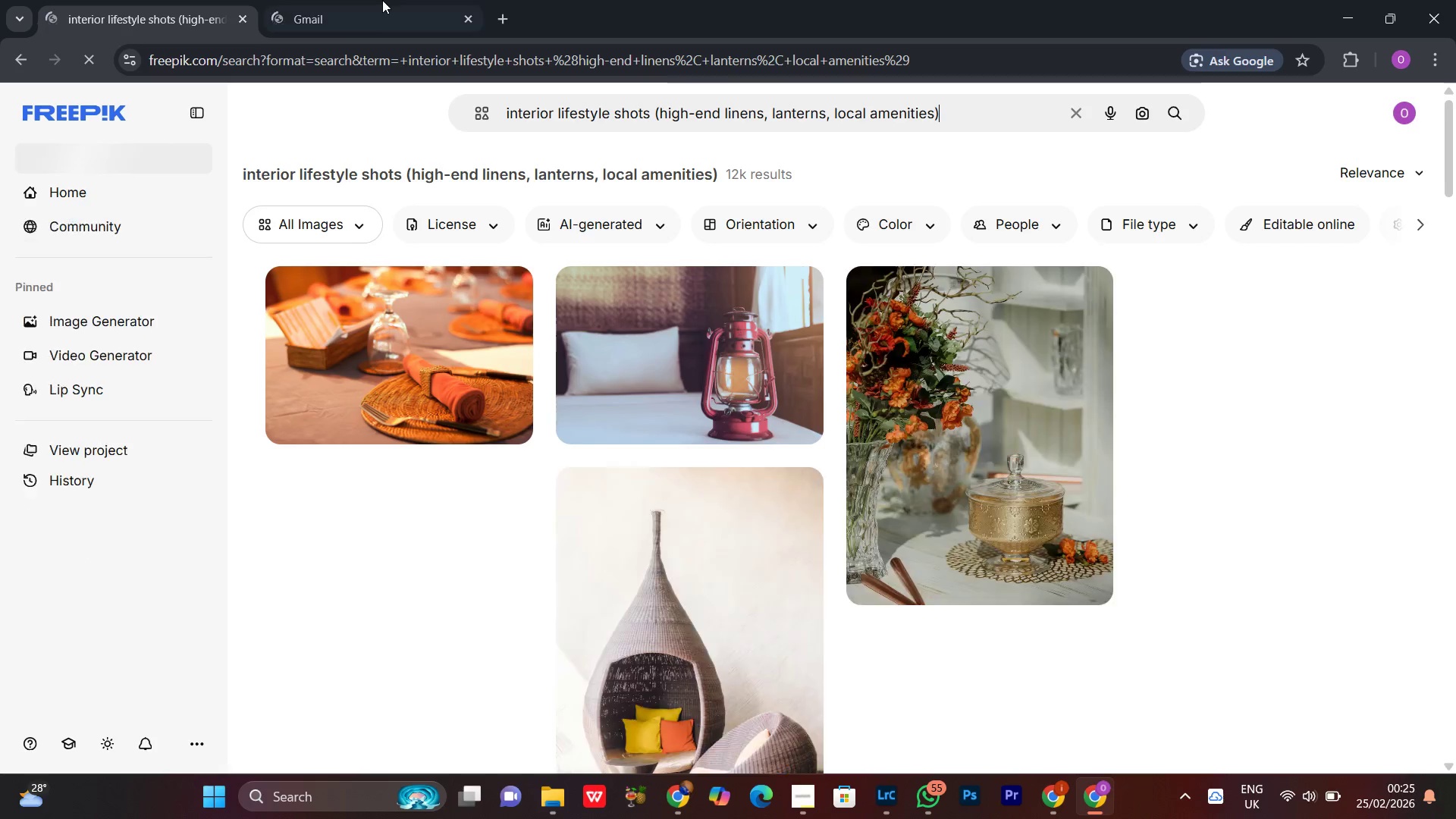 
left_click([377, 0])
 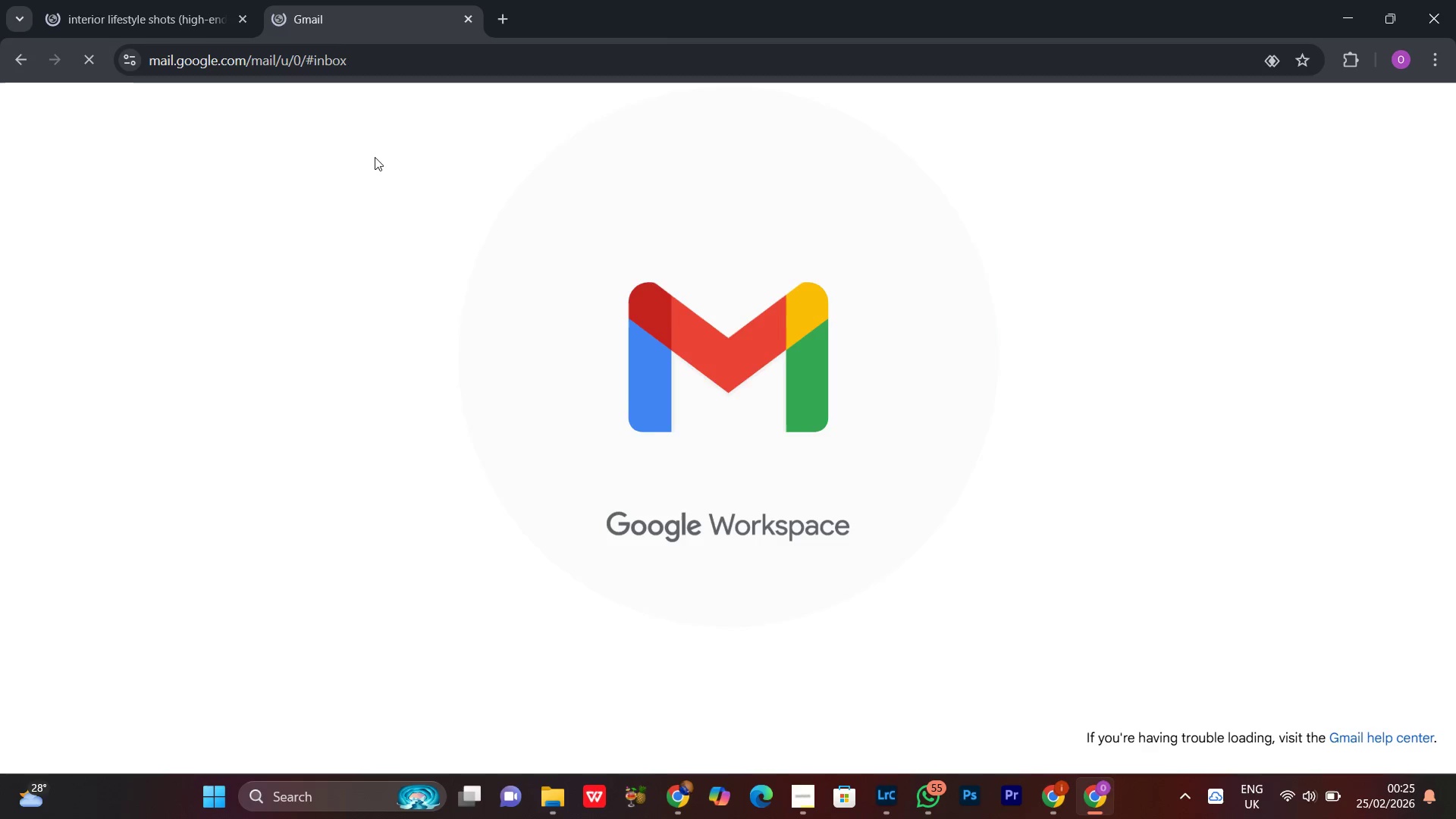 
left_click([125, 0])
 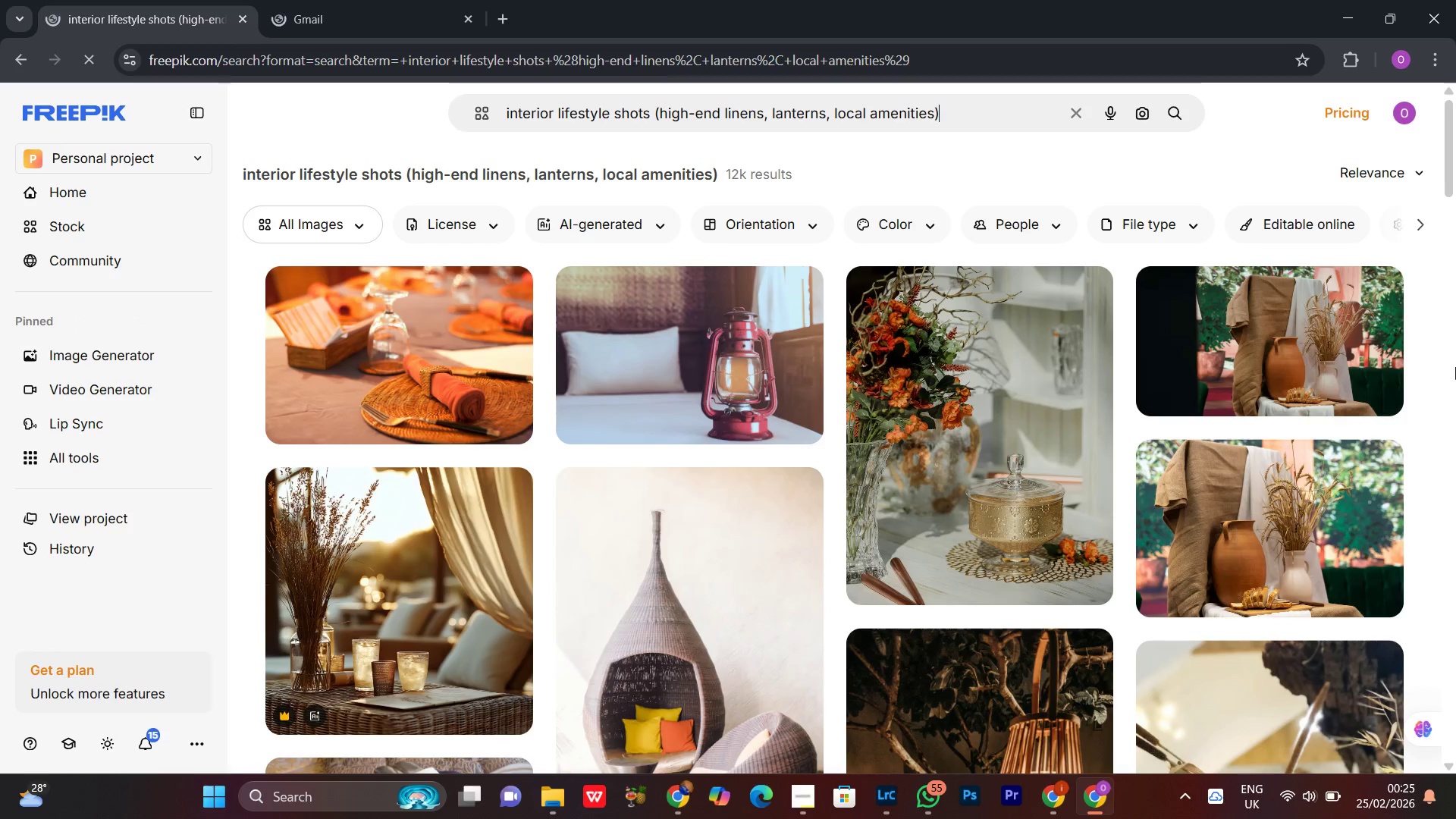 
scroll: coordinate [1443, 428], scroll_direction: down, amount: 7.0
 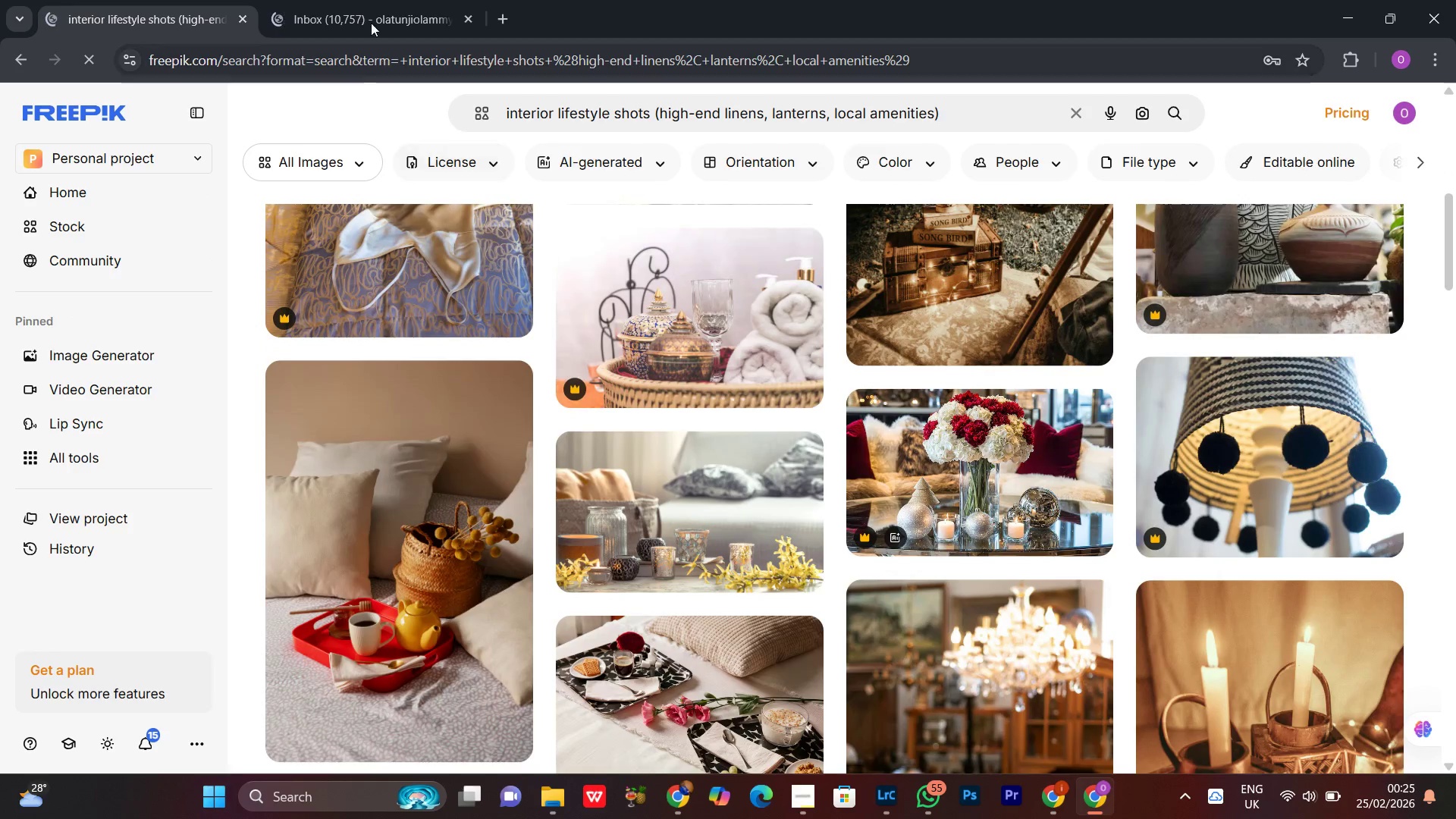 
left_click([356, 0])
 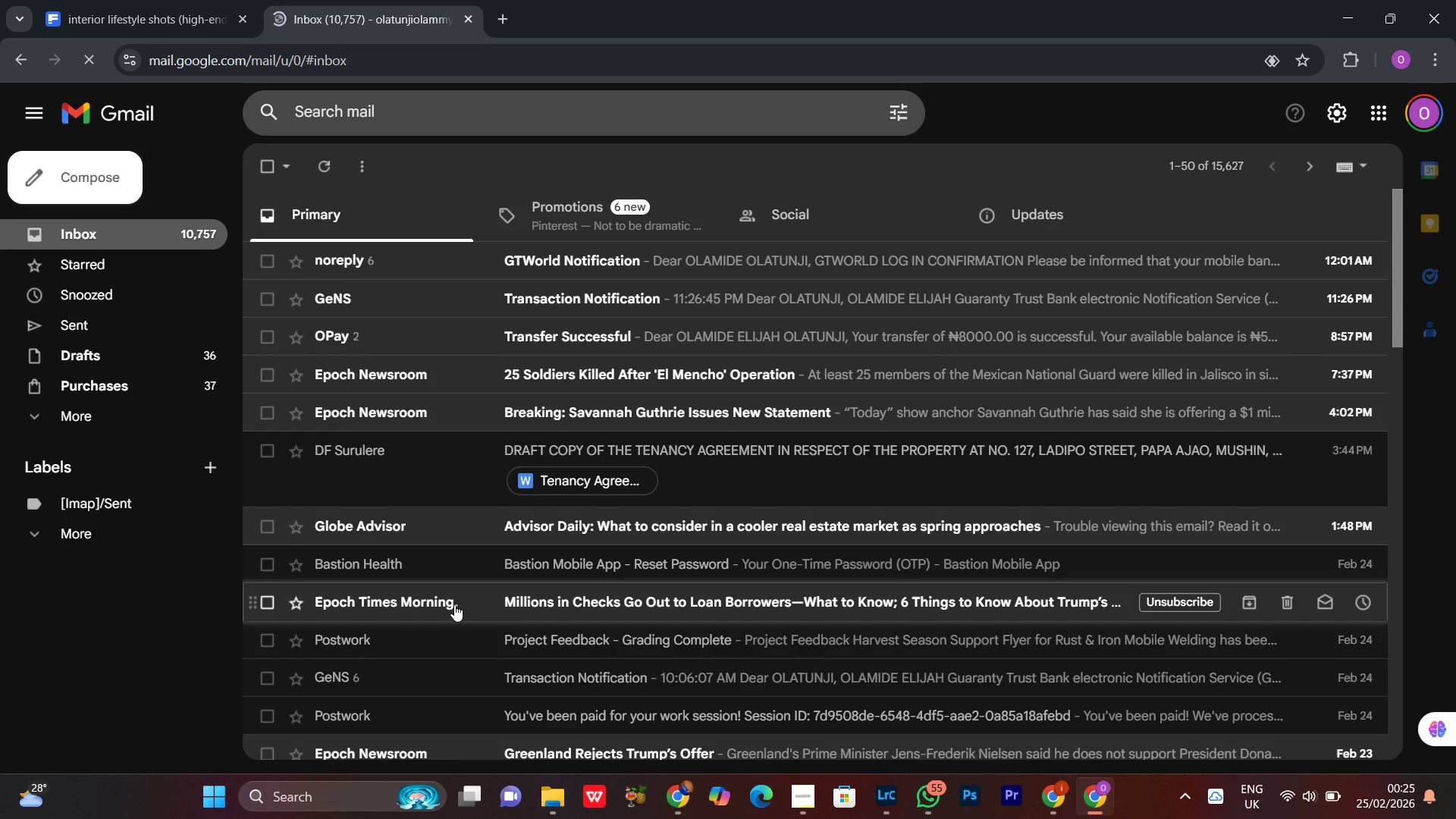 
scroll: coordinate [454, 604], scroll_direction: up, amount: 2.0
 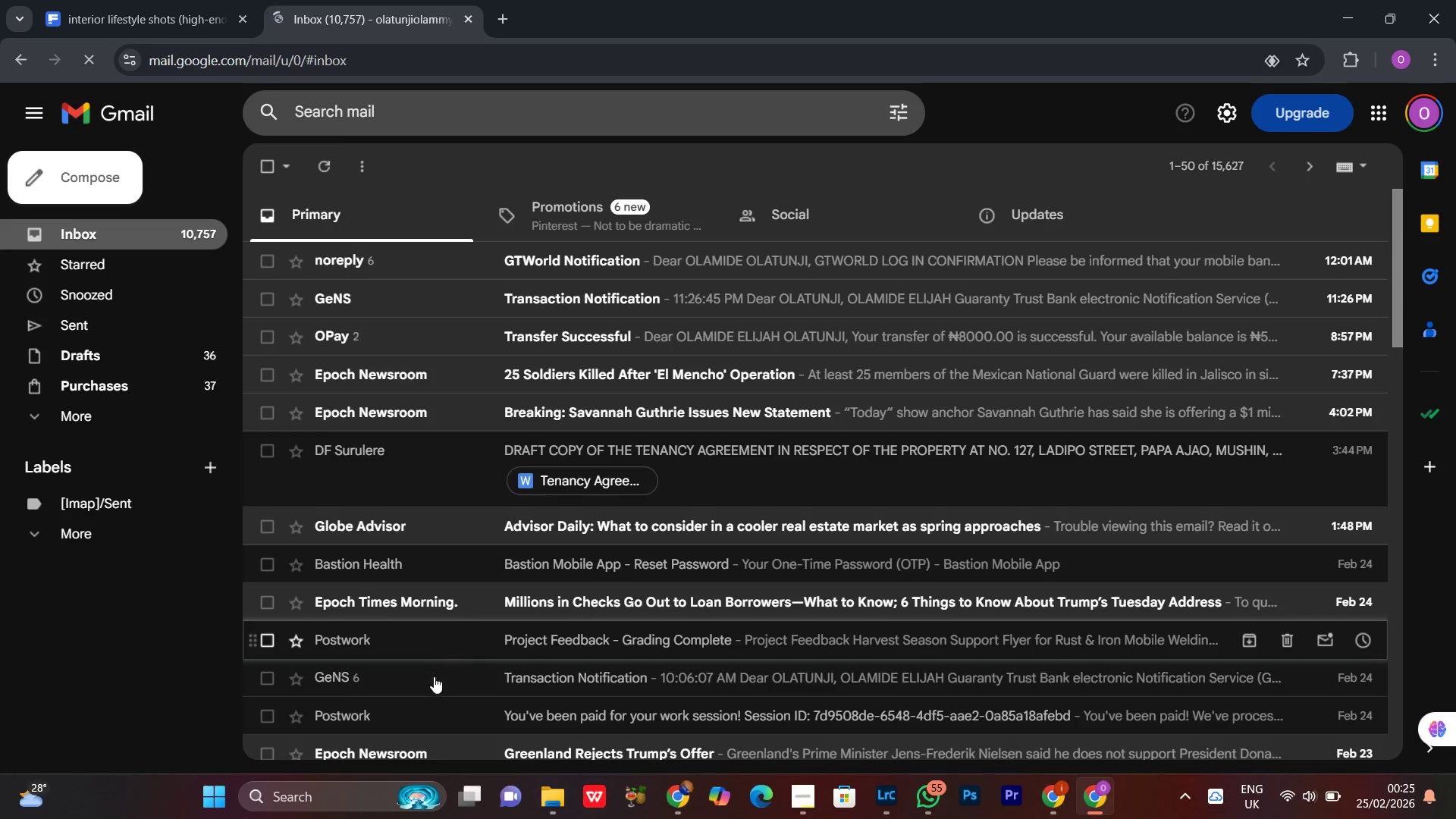 
scroll: coordinate [433, 682], scroll_direction: down, amount: 4.0
 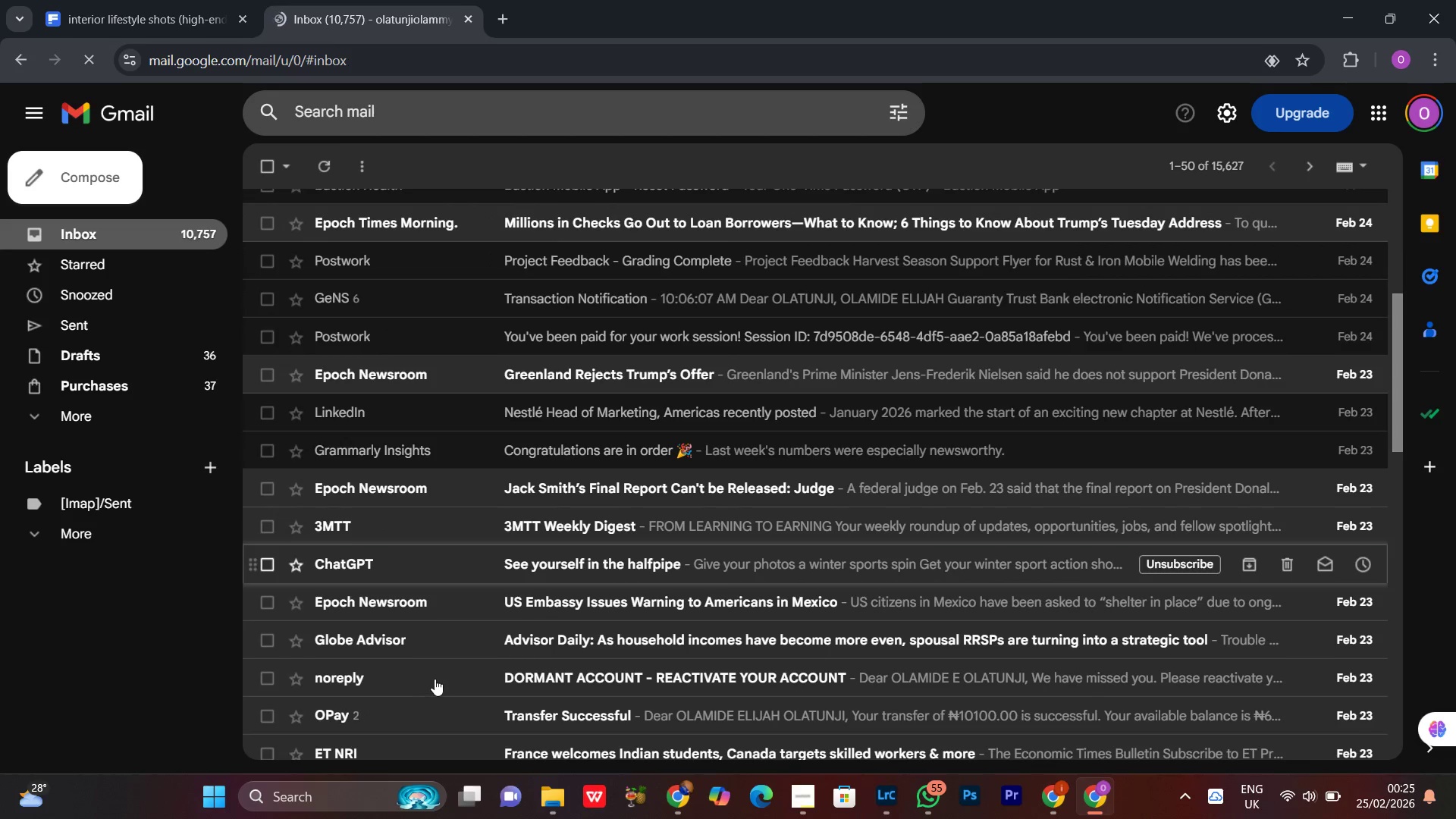 
scroll: coordinate [437, 668], scroll_direction: up, amount: 4.0
 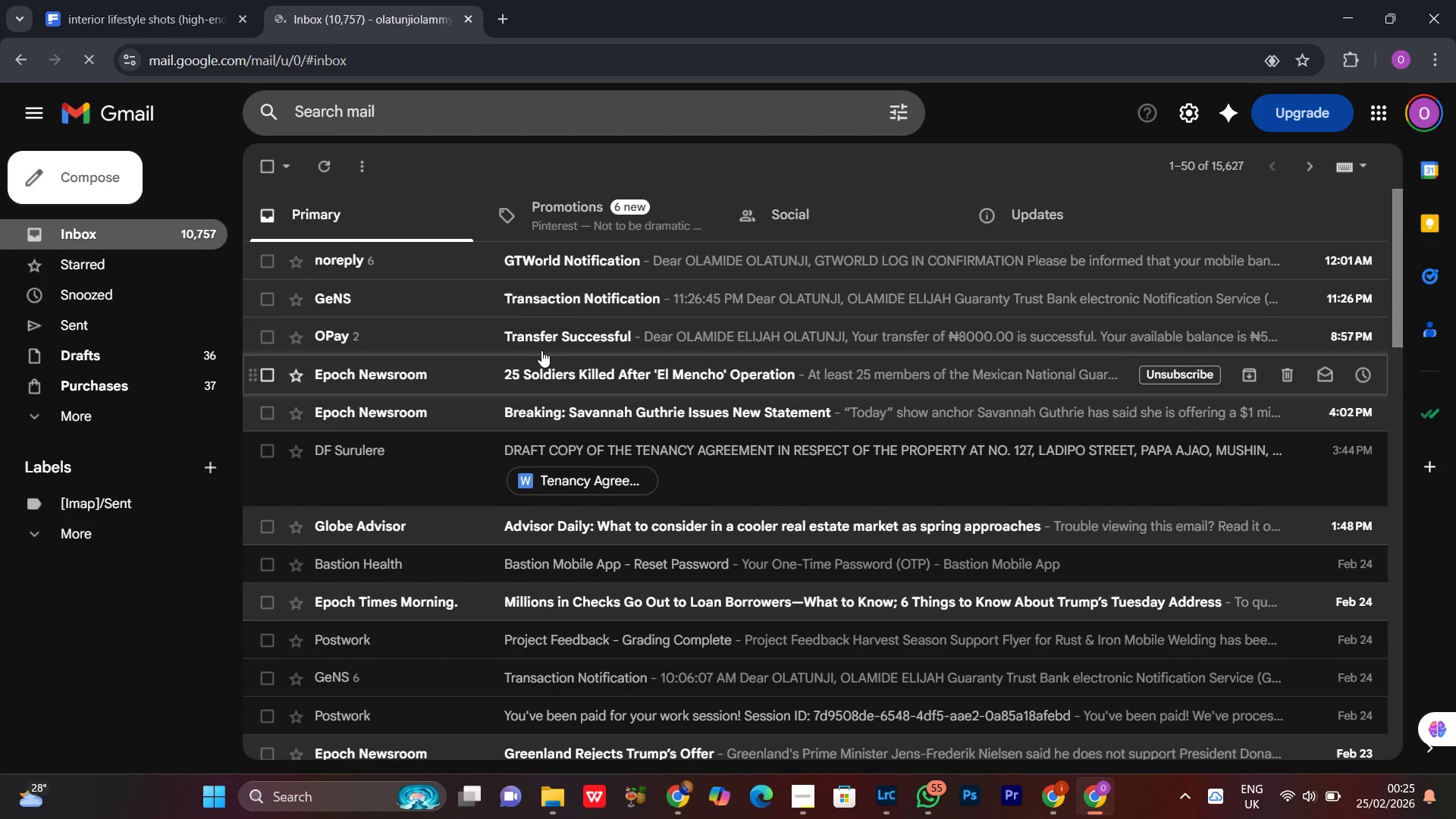 
left_click([562, 332])
 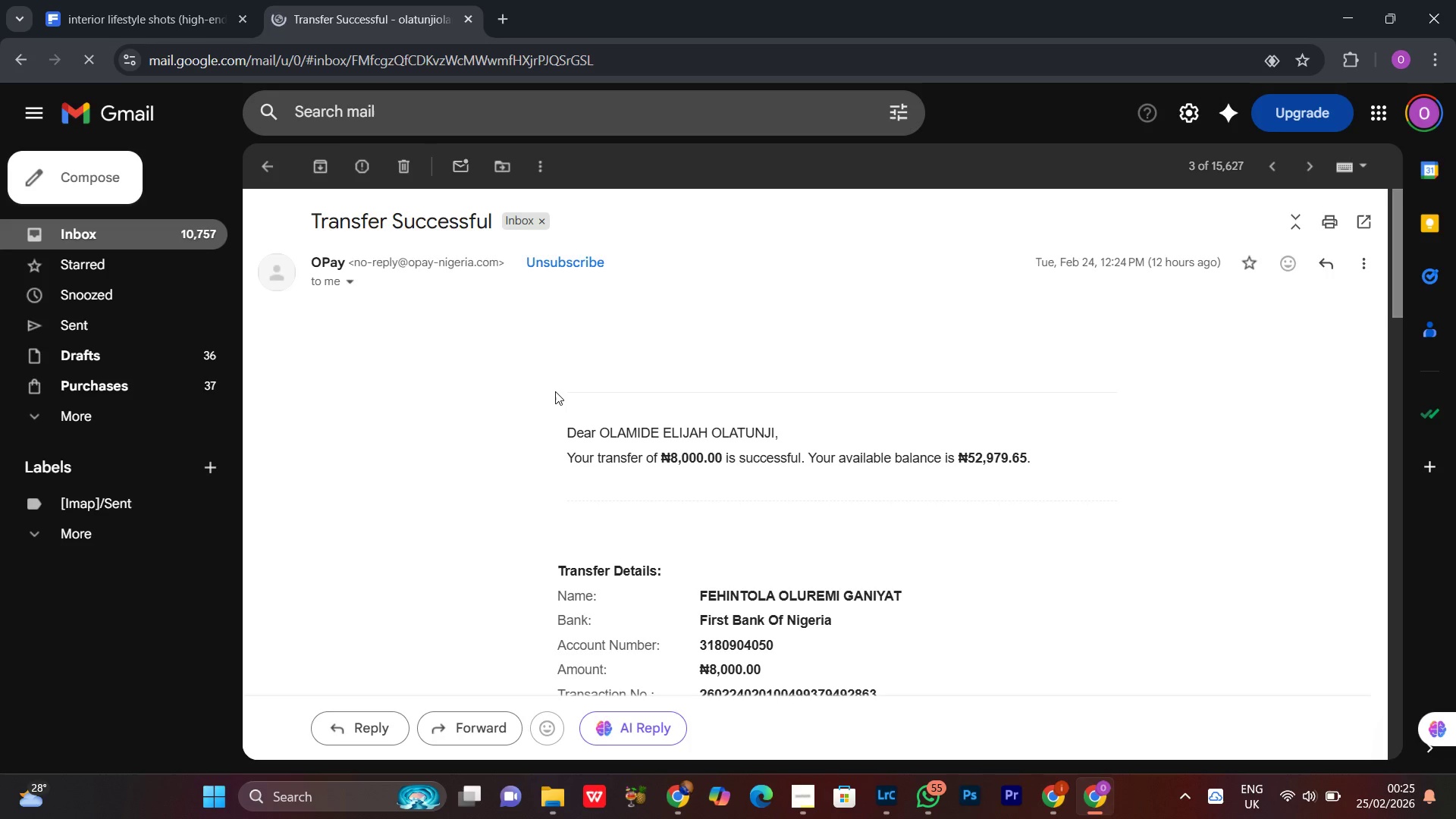 
scroll: coordinate [555, 391], scroll_direction: down, amount: 2.0
 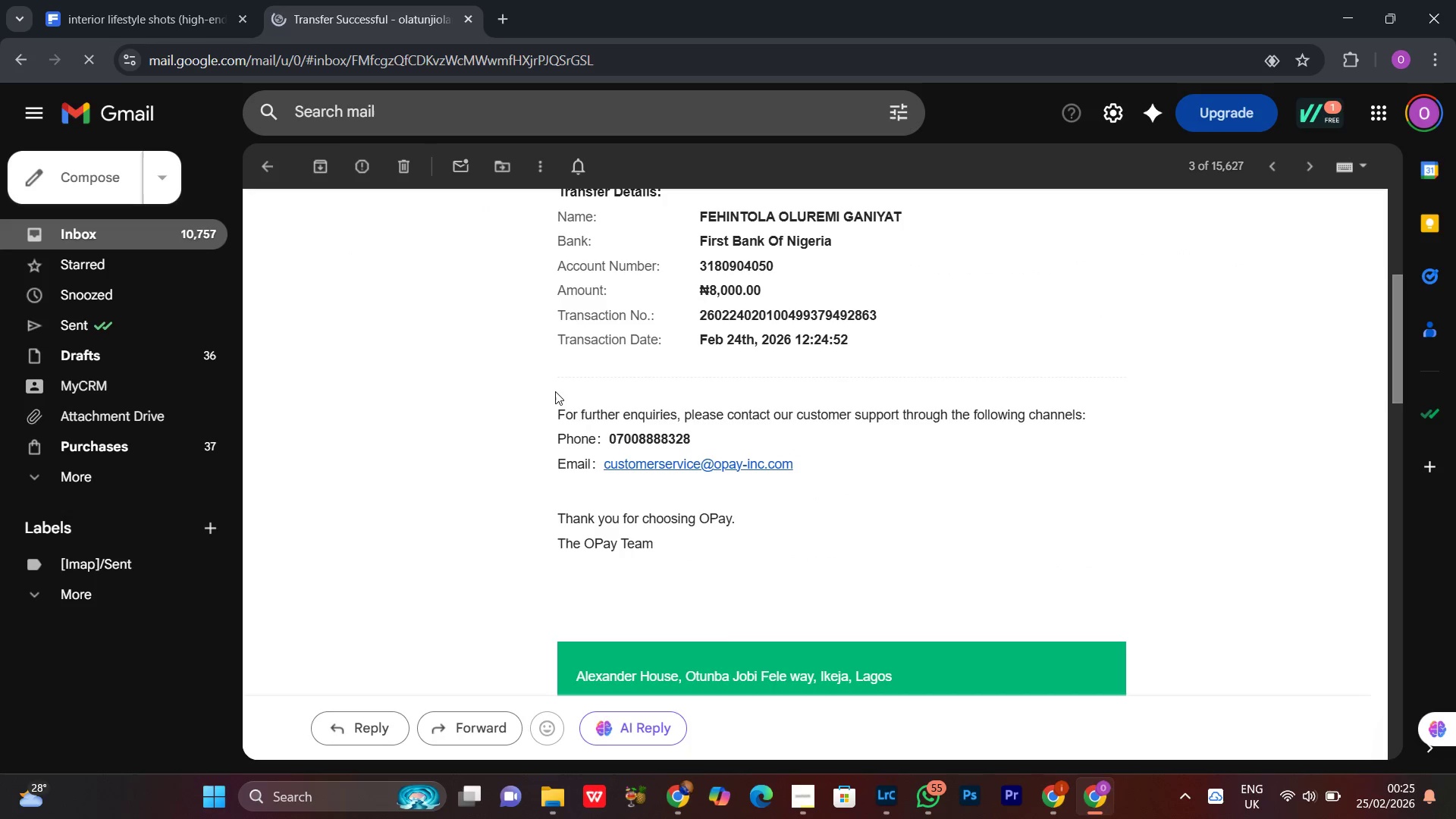 
scroll: coordinate [555, 391], scroll_direction: up, amount: 3.0
 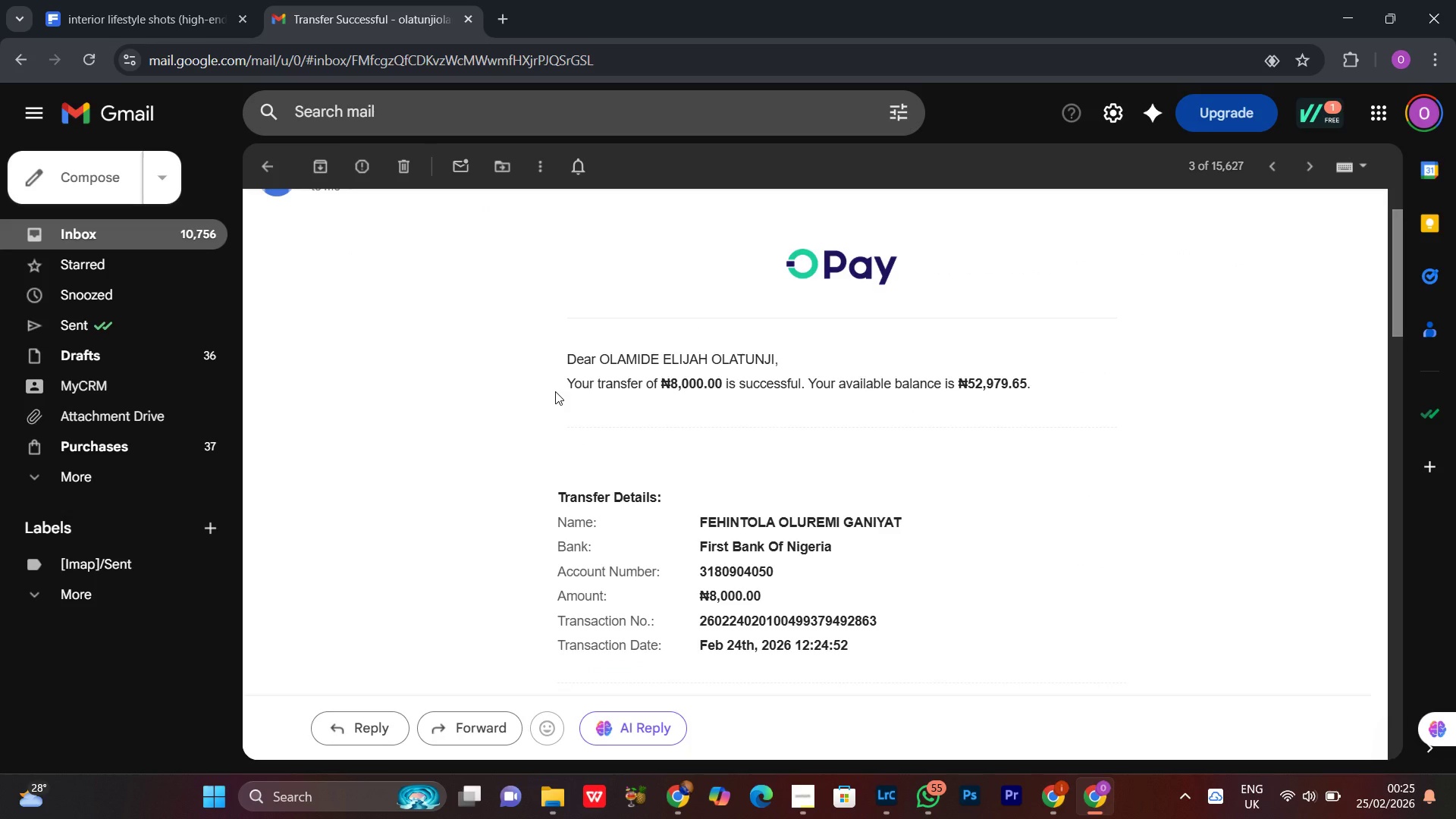 
scroll: coordinate [555, 391], scroll_direction: down, amount: 1.0
 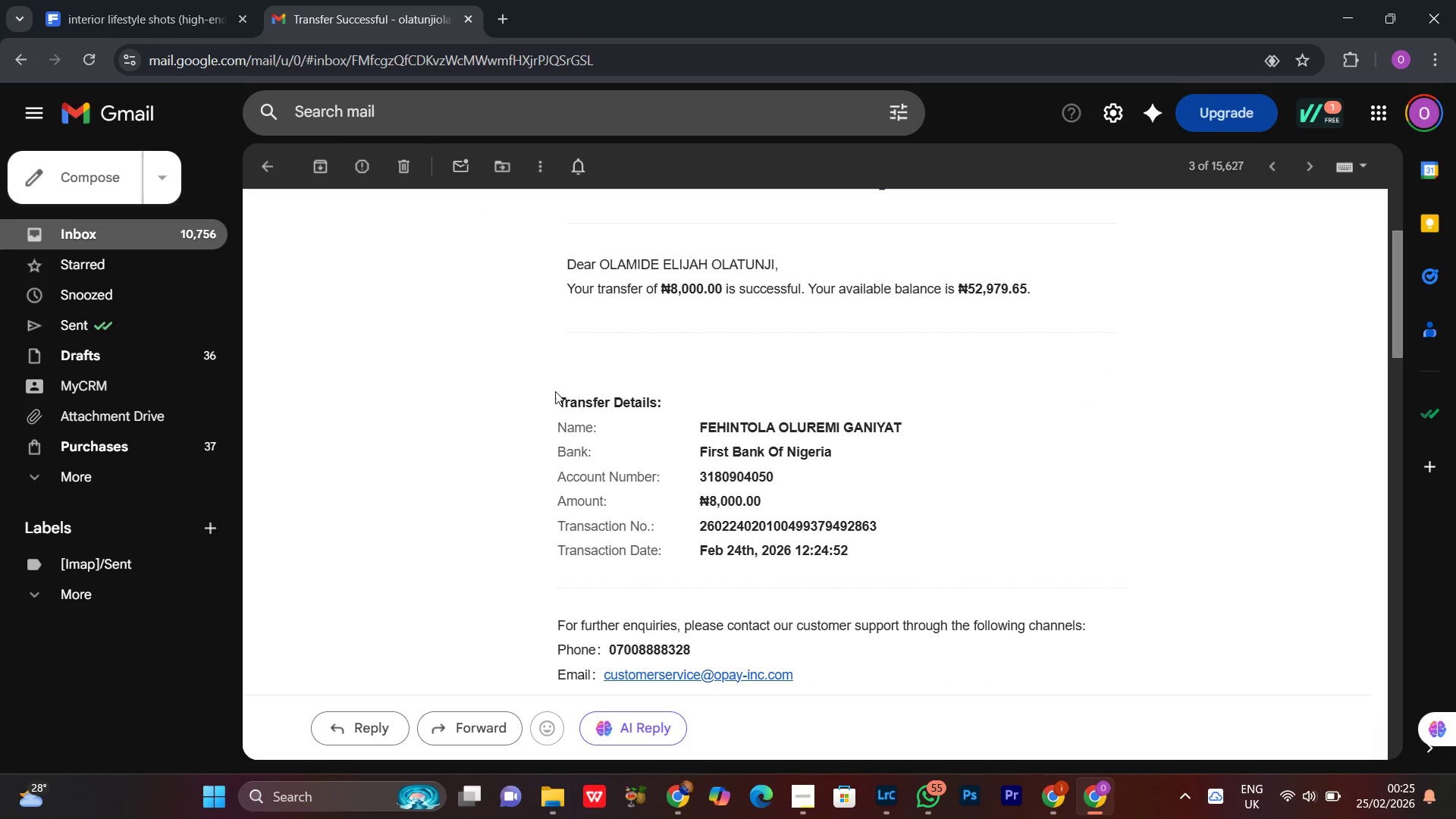 
 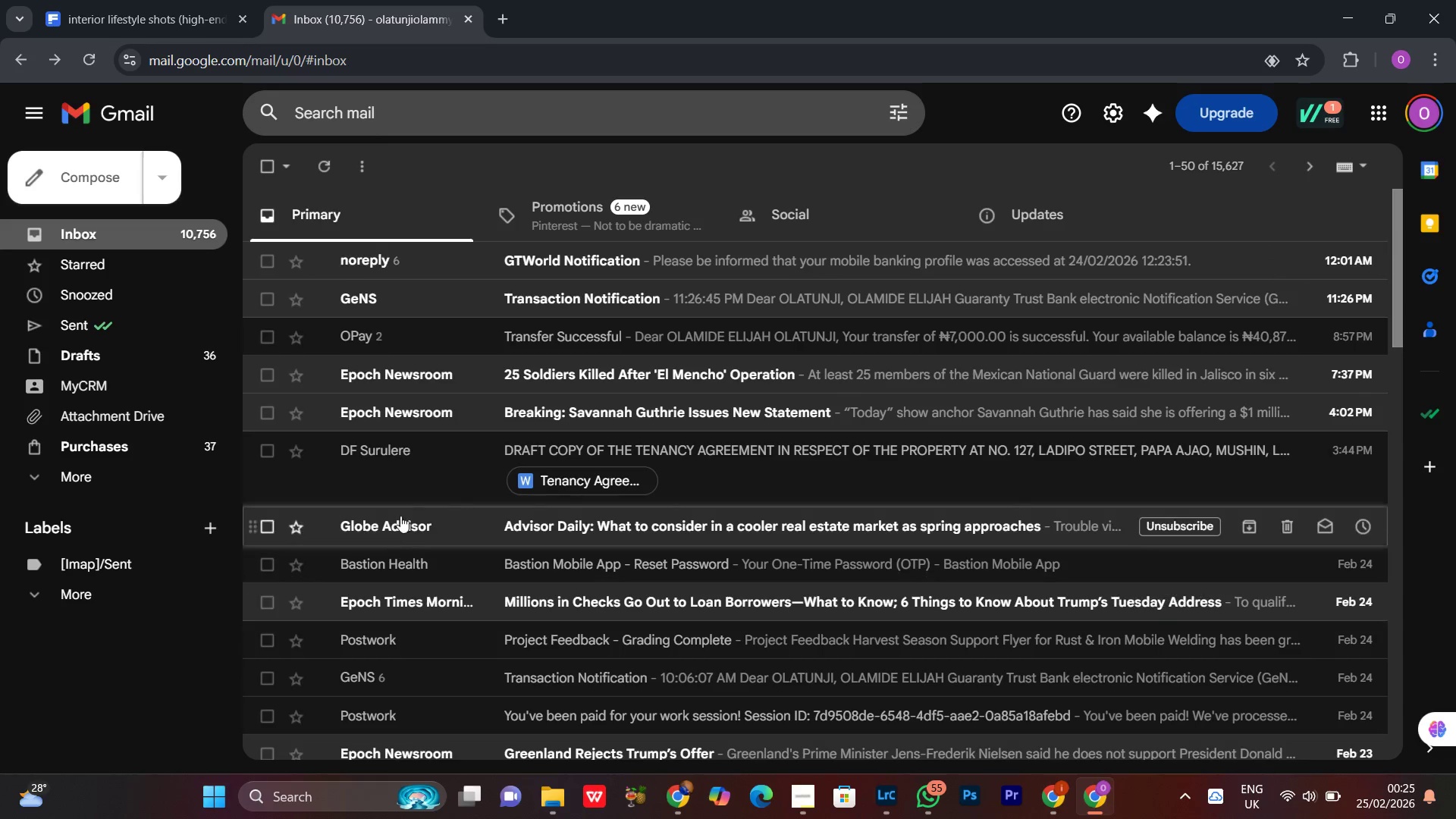 
wait(5.36)
 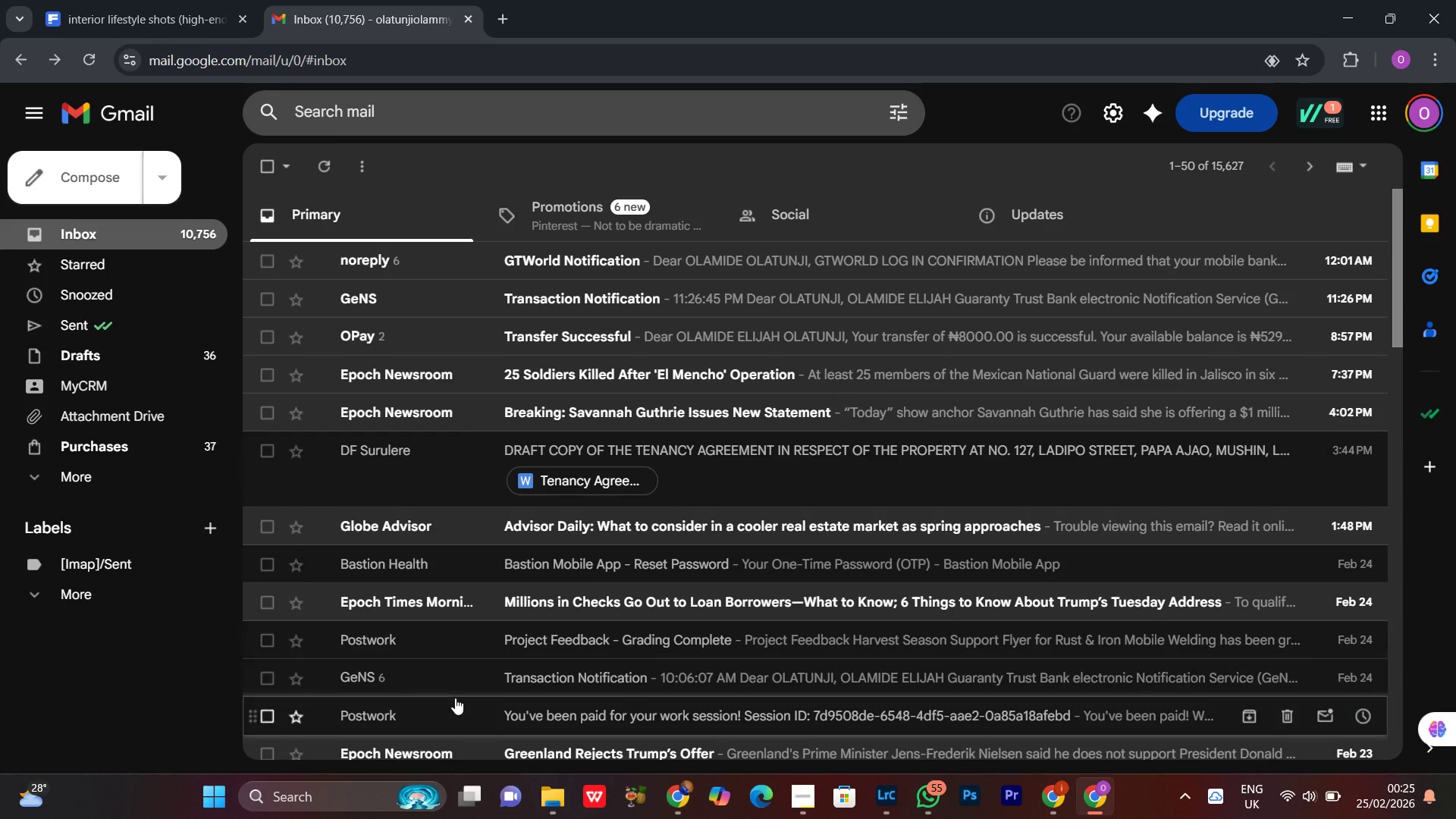 
left_click([174, 0])
 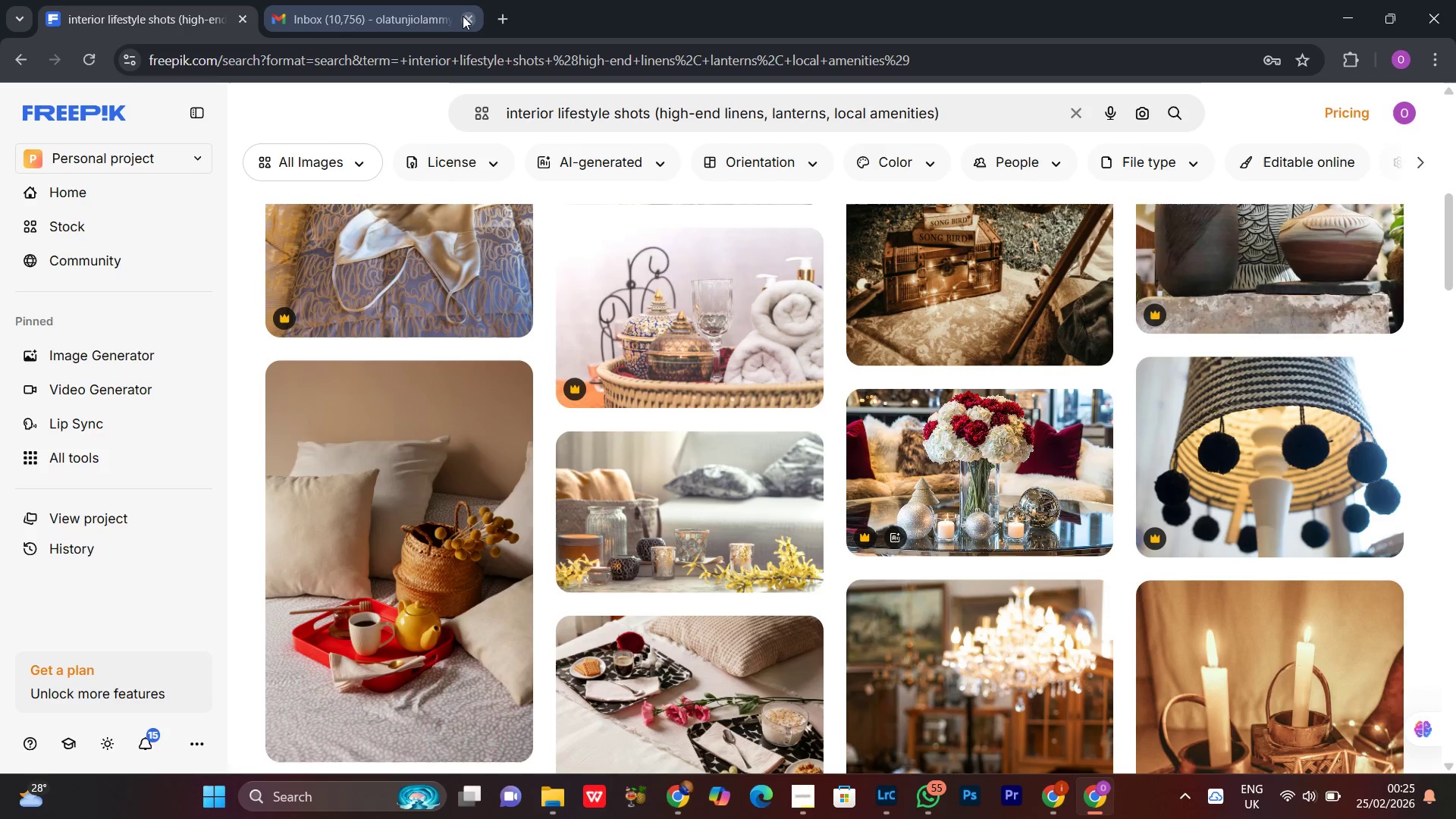 
left_click([464, 17])
 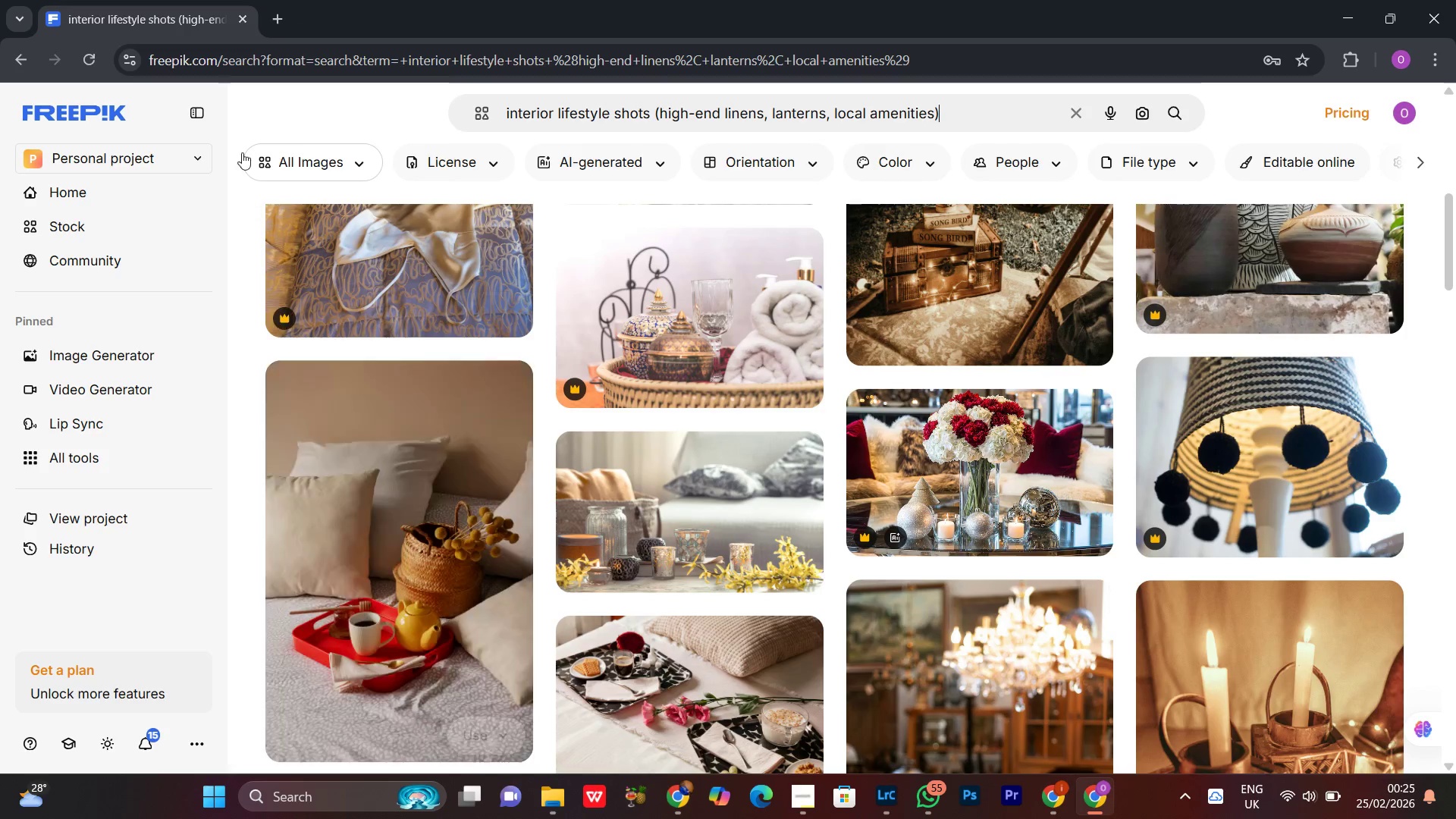 
scroll: coordinate [1455, 510], scroll_direction: down, amount: 7.0
 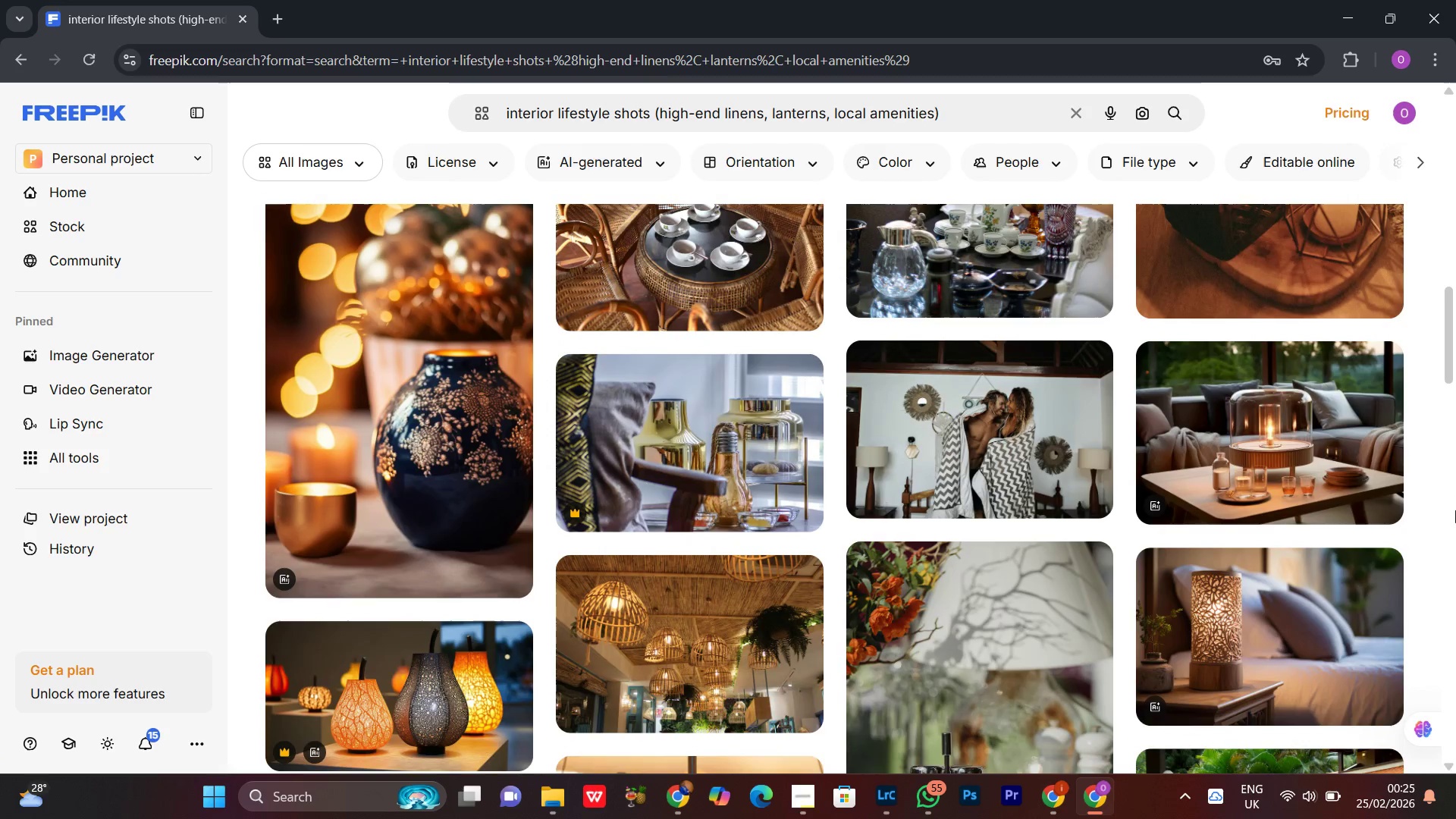 
scroll: coordinate [1455, 510], scroll_direction: up, amount: 4.0
 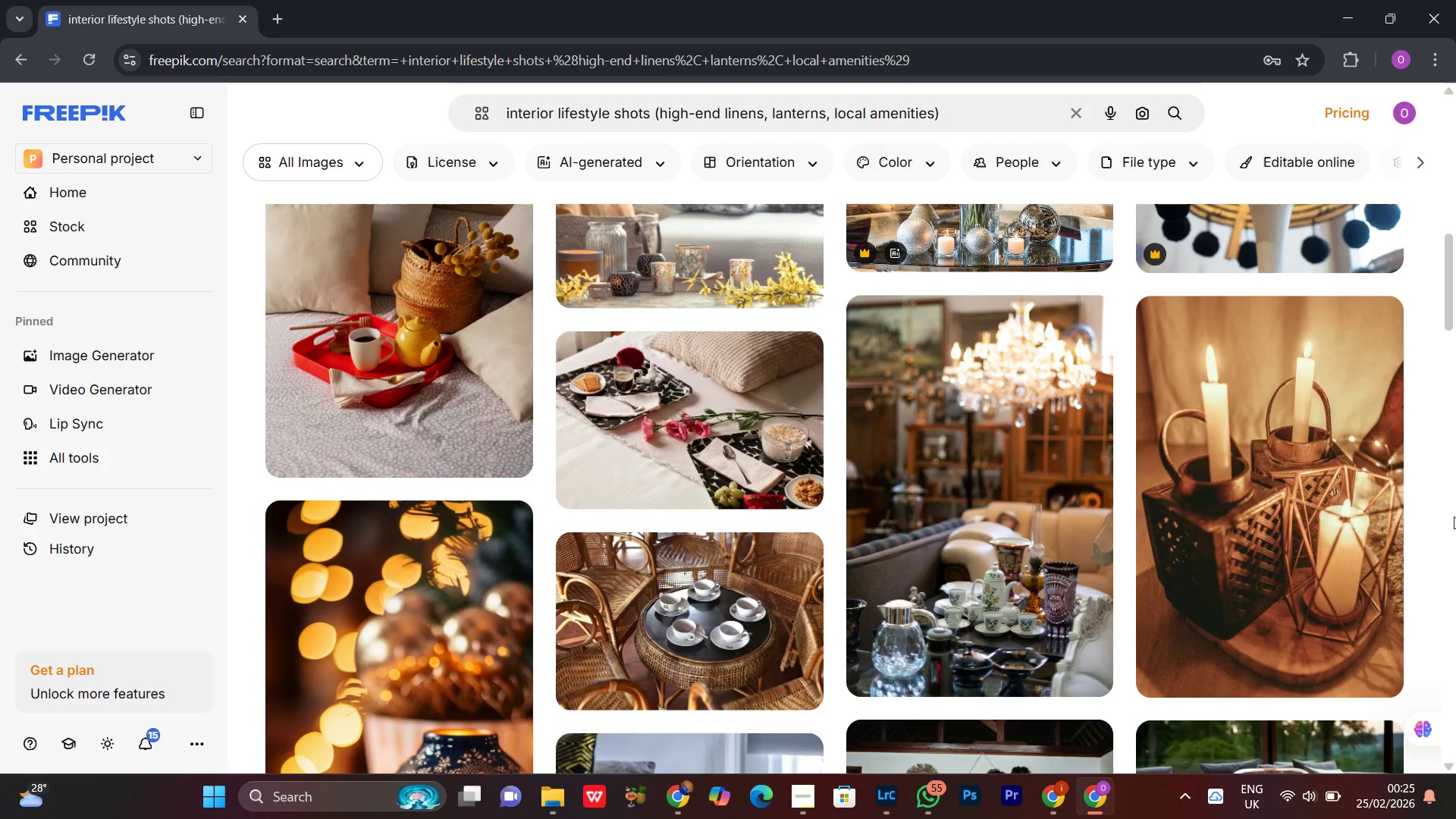 
scroll: coordinate [1454, 510], scroll_direction: down, amount: 3.0
 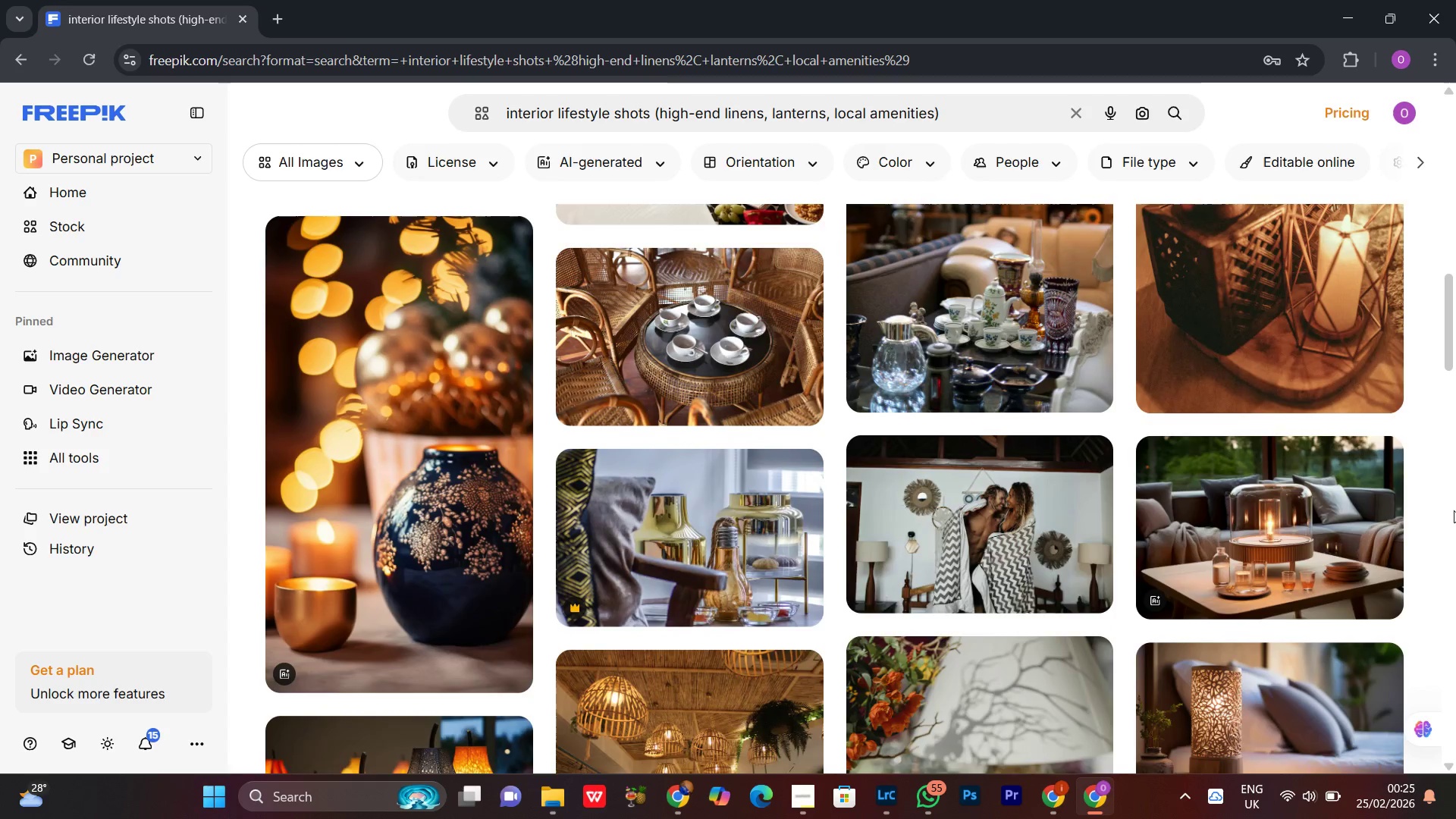 
scroll: coordinate [1454, 510], scroll_direction: up, amount: 3.0
 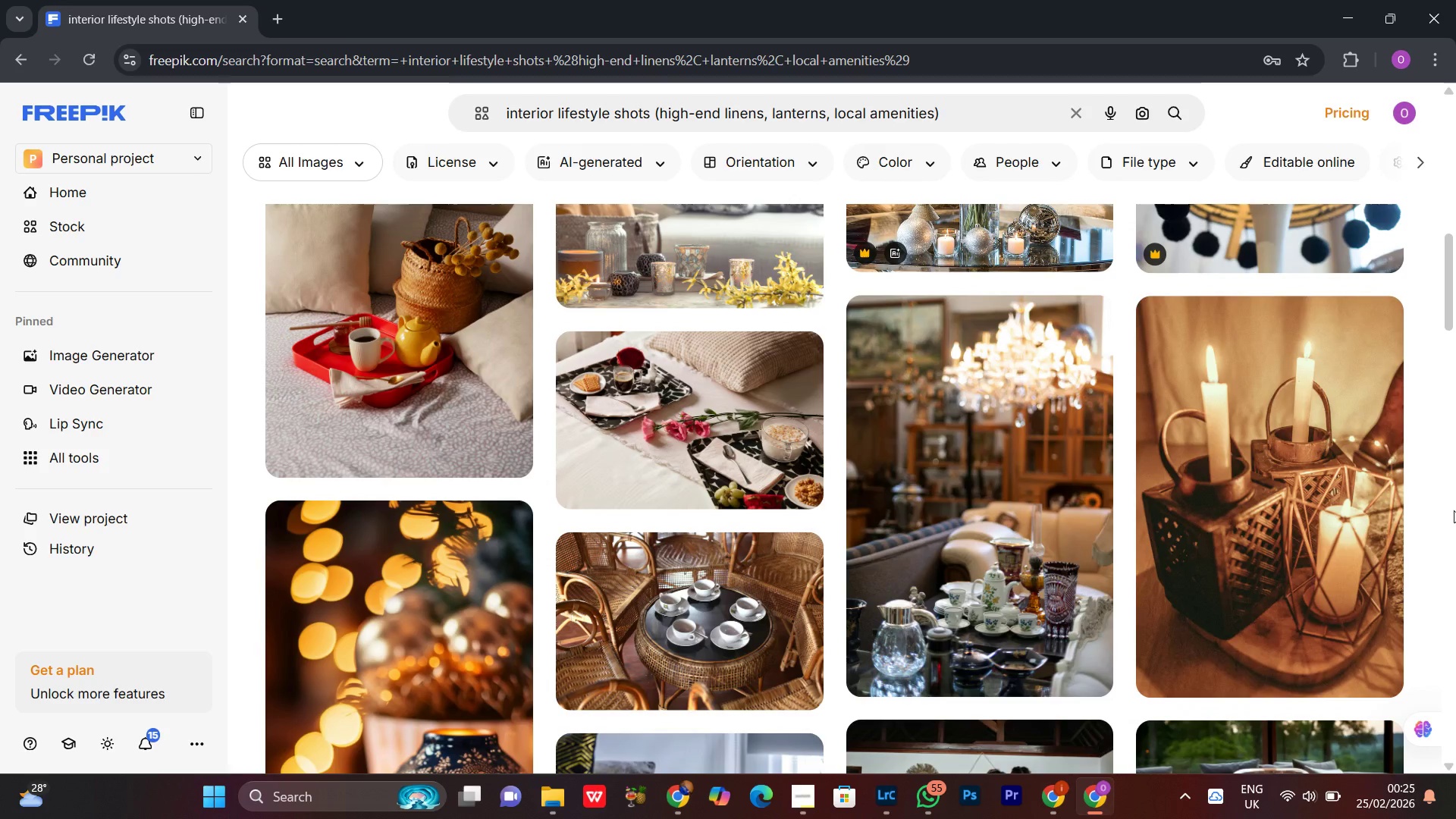 
scroll: coordinate [1454, 510], scroll_direction: down, amount: 8.0
 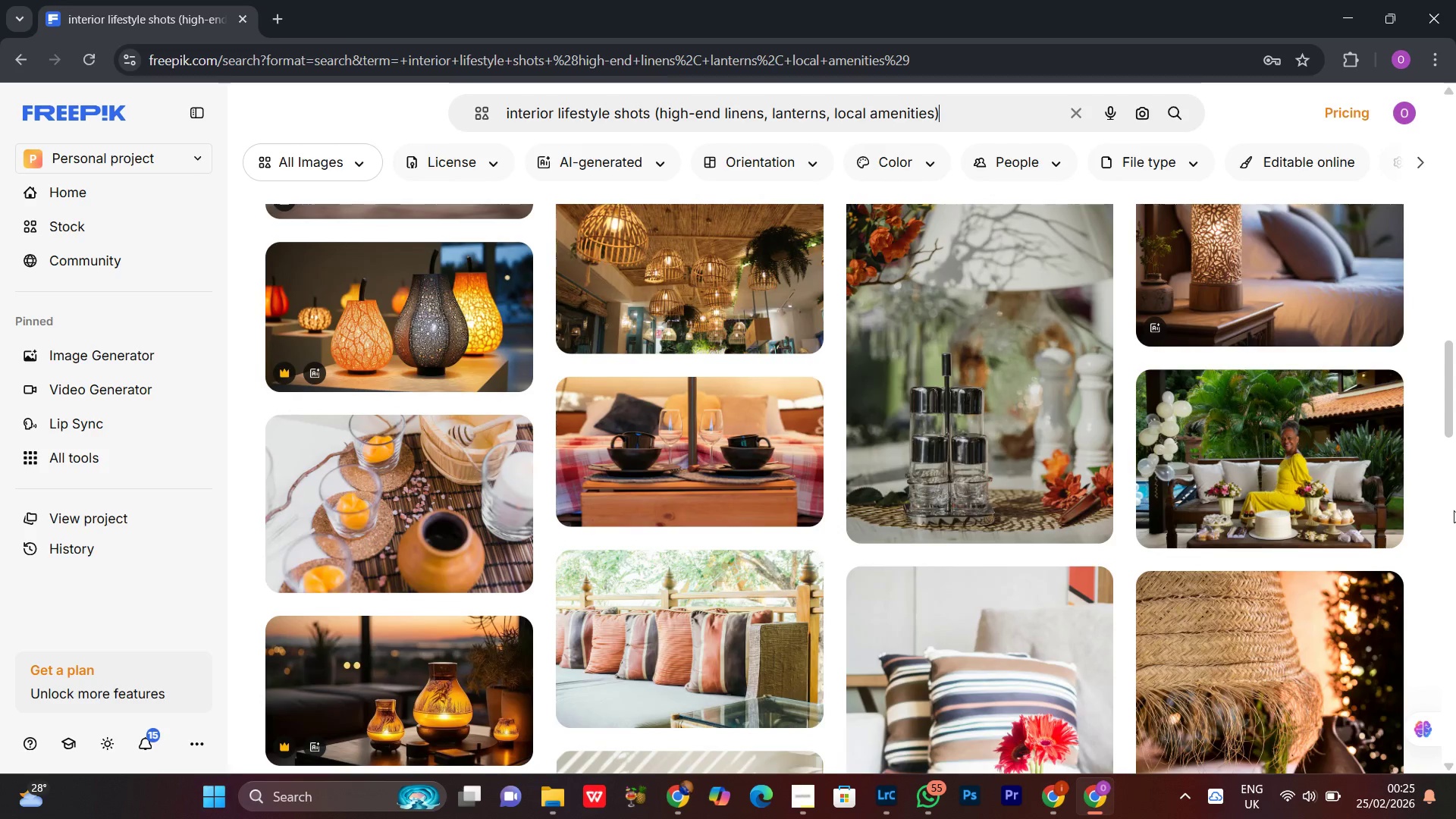 
scroll: coordinate [1454, 510], scroll_direction: up, amount: 1.0
 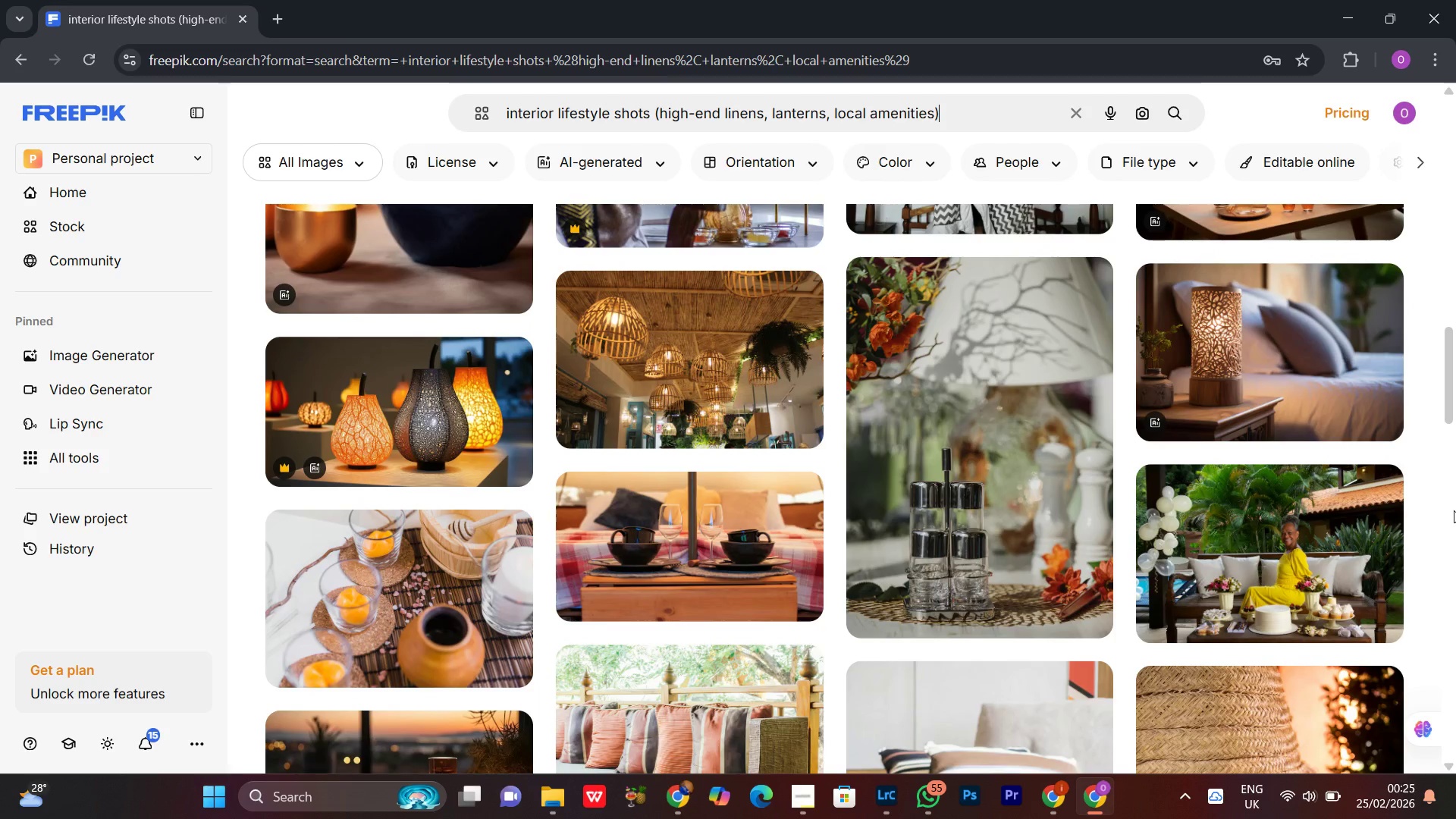 
scroll: coordinate [1454, 510], scroll_direction: down, amount: 2.0
 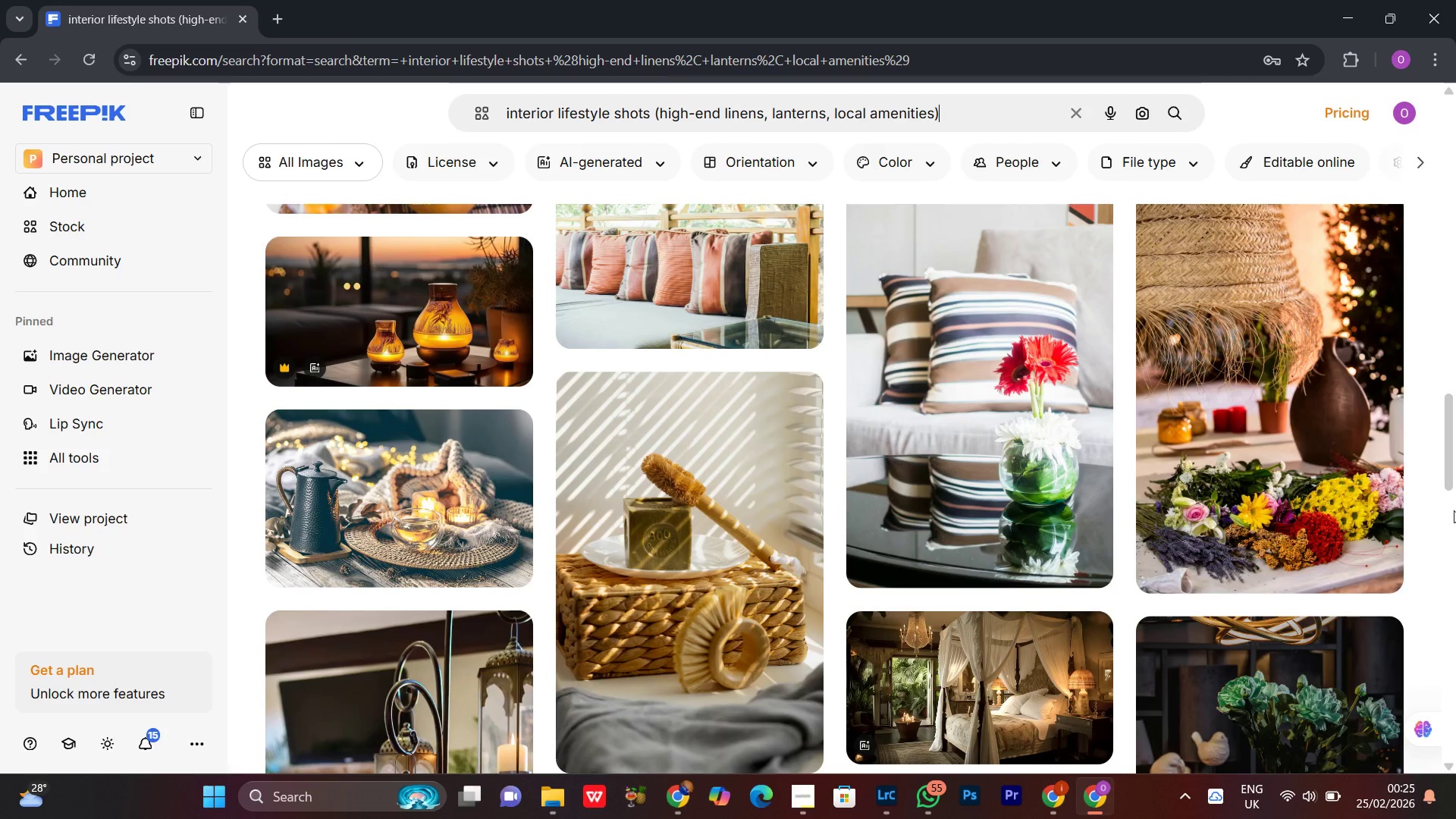 
scroll: coordinate [1454, 510], scroll_direction: up, amount: 5.0
 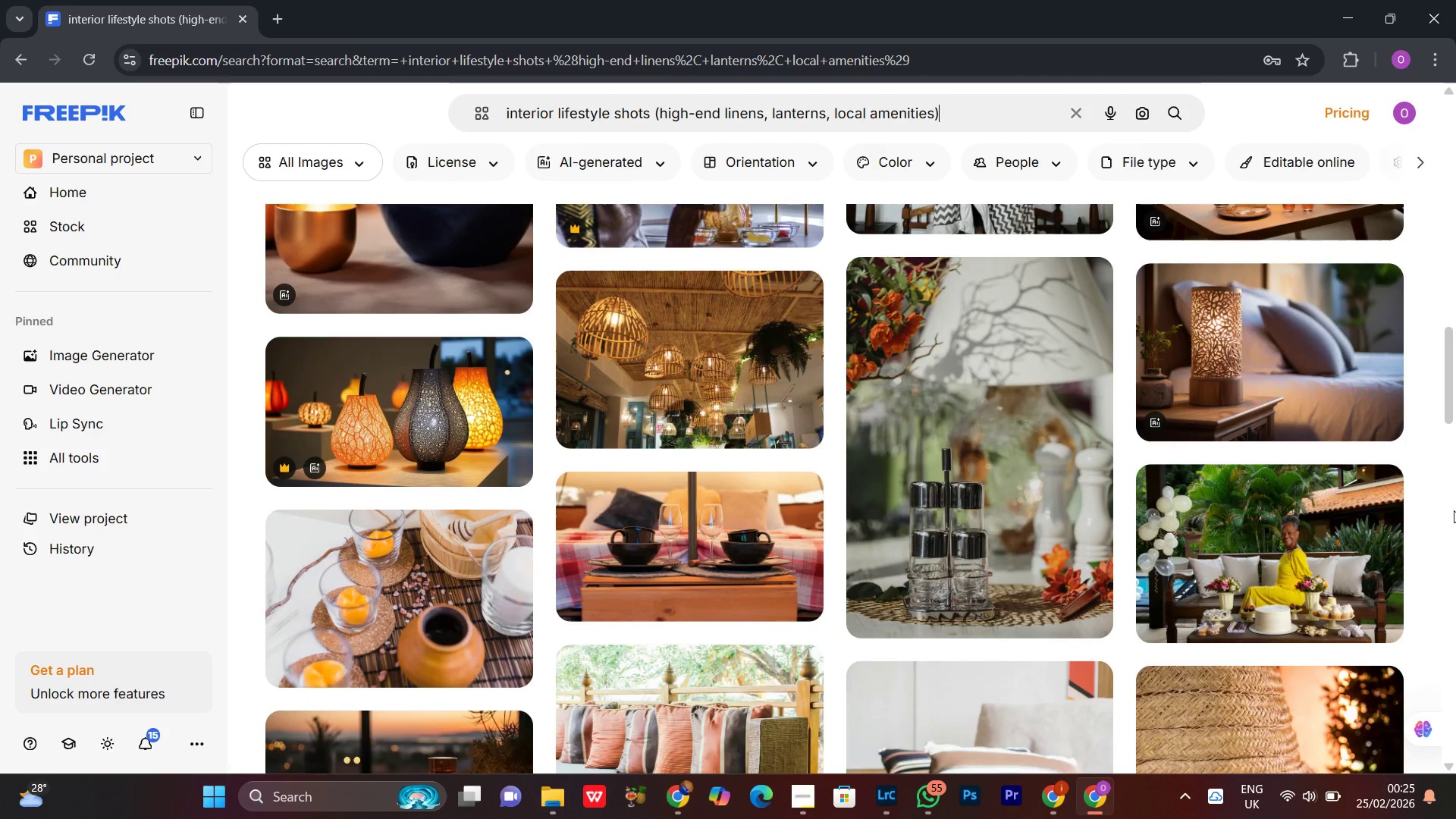 
scroll: coordinate [1454, 510], scroll_direction: none, amount: 0.0
 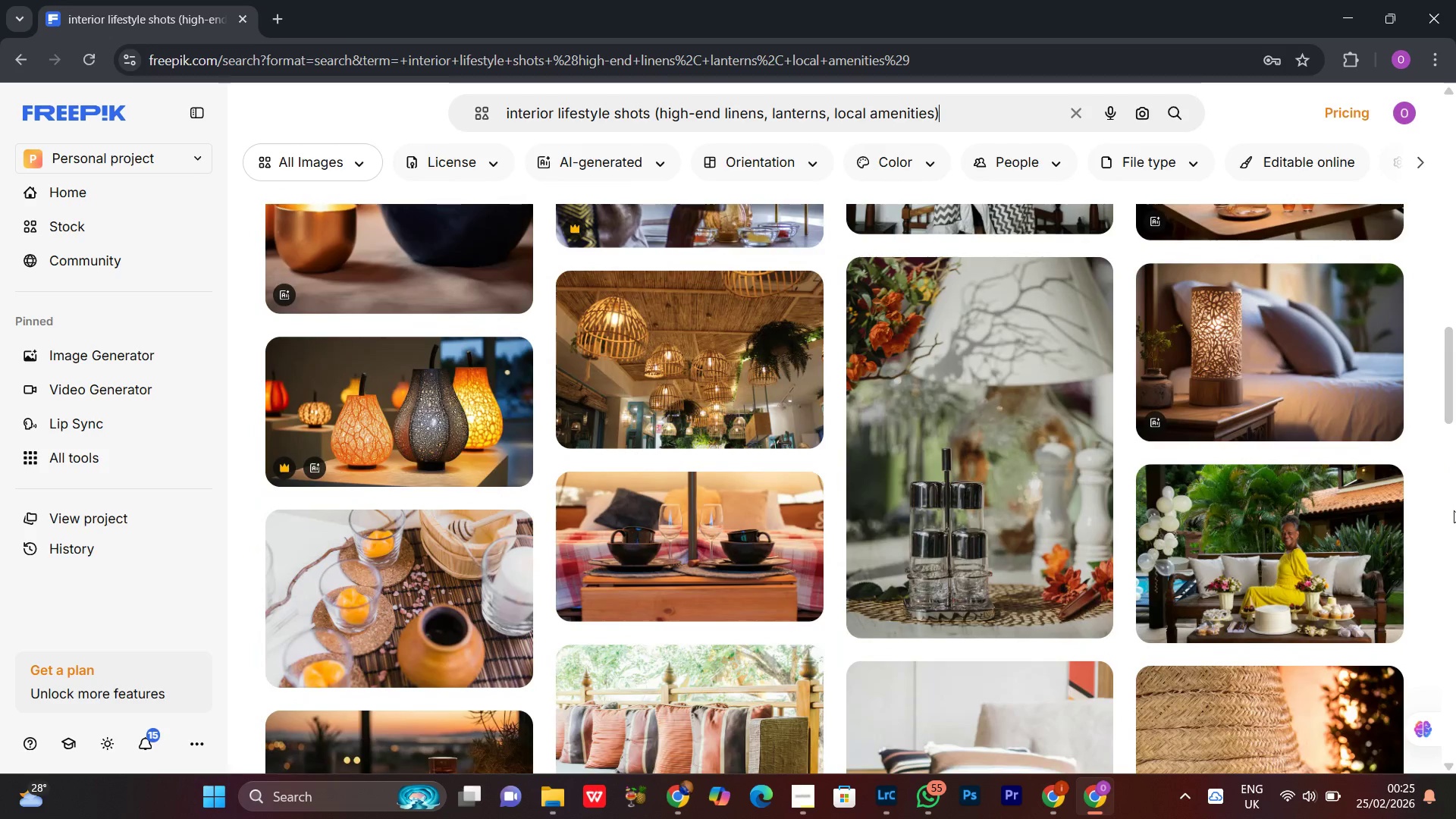 
scroll: coordinate [1454, 510], scroll_direction: up, amount: 2.0
 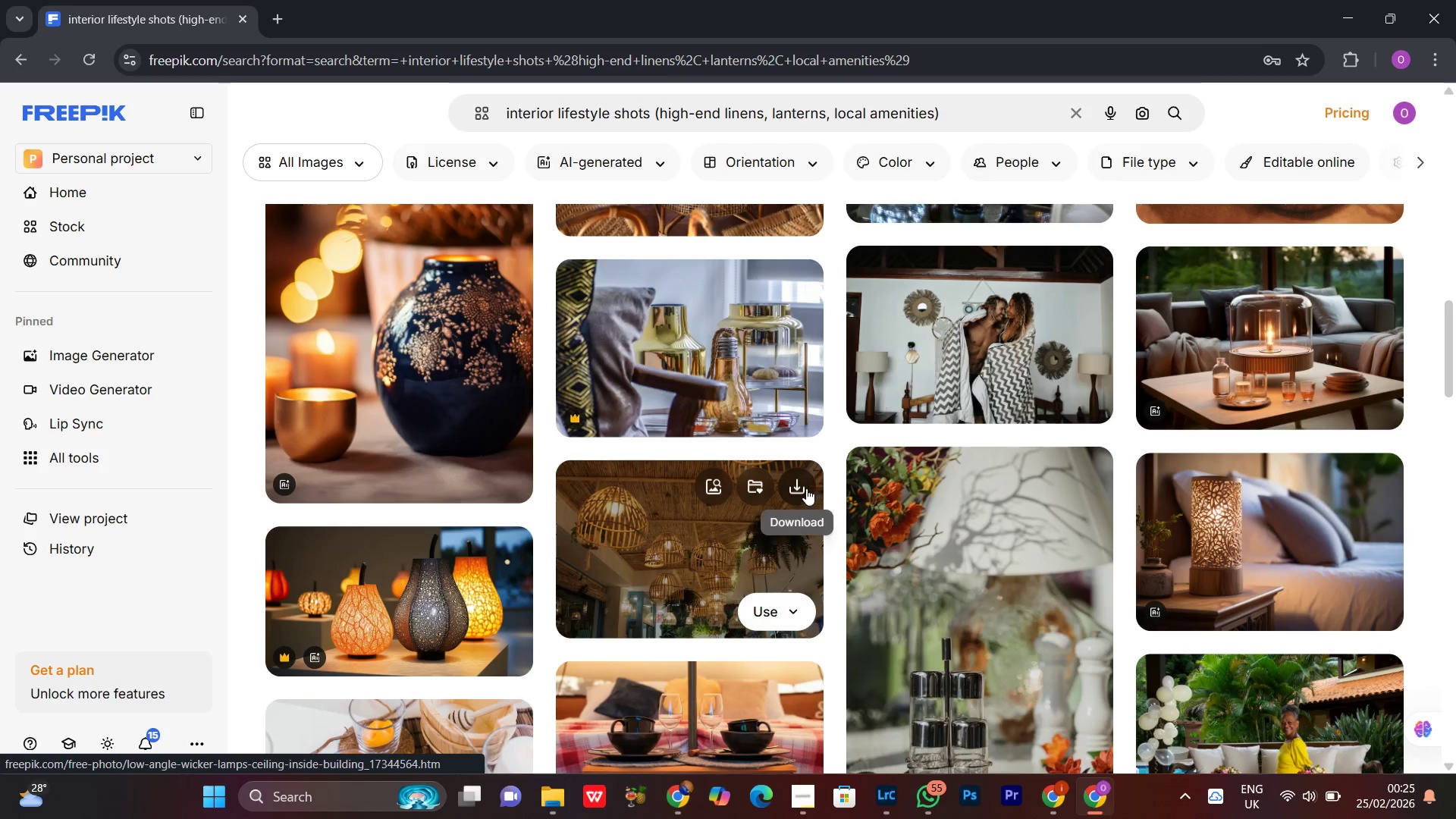 
left_click([806, 488])
 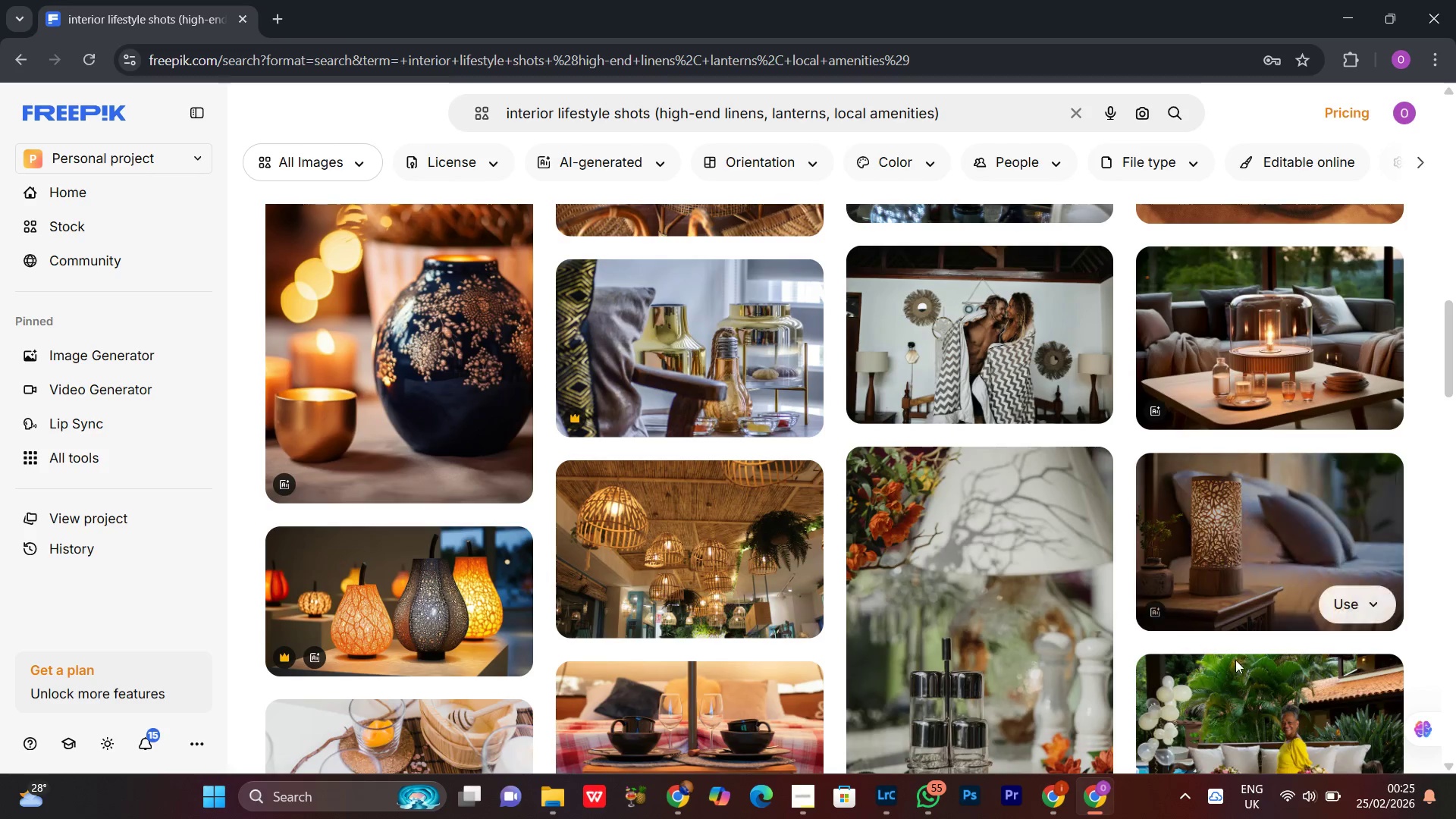 
scroll: coordinate [1138, 595], scroll_direction: up, amount: 15.0
 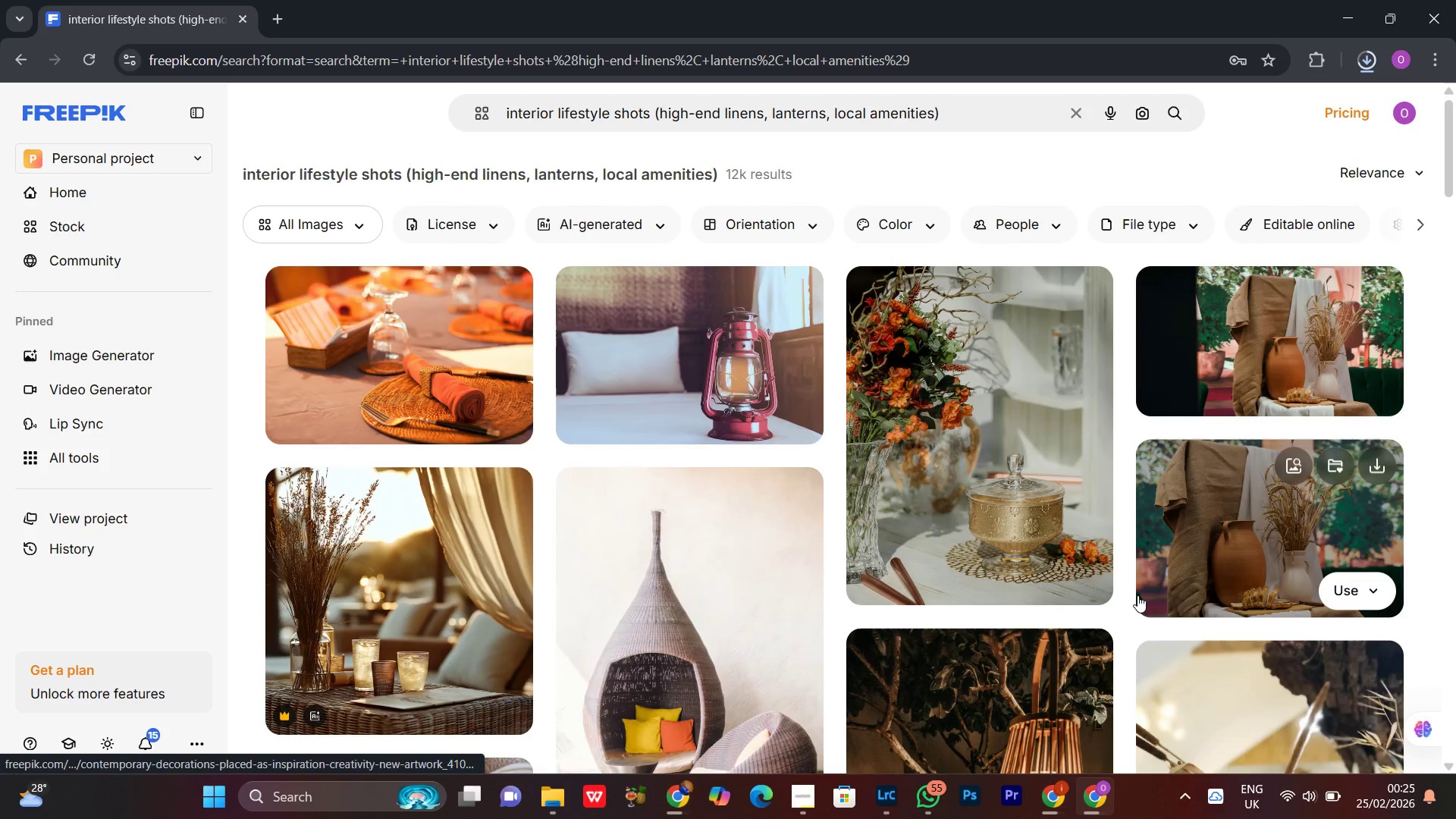 
scroll: coordinate [1138, 595], scroll_direction: down, amount: 5.0
 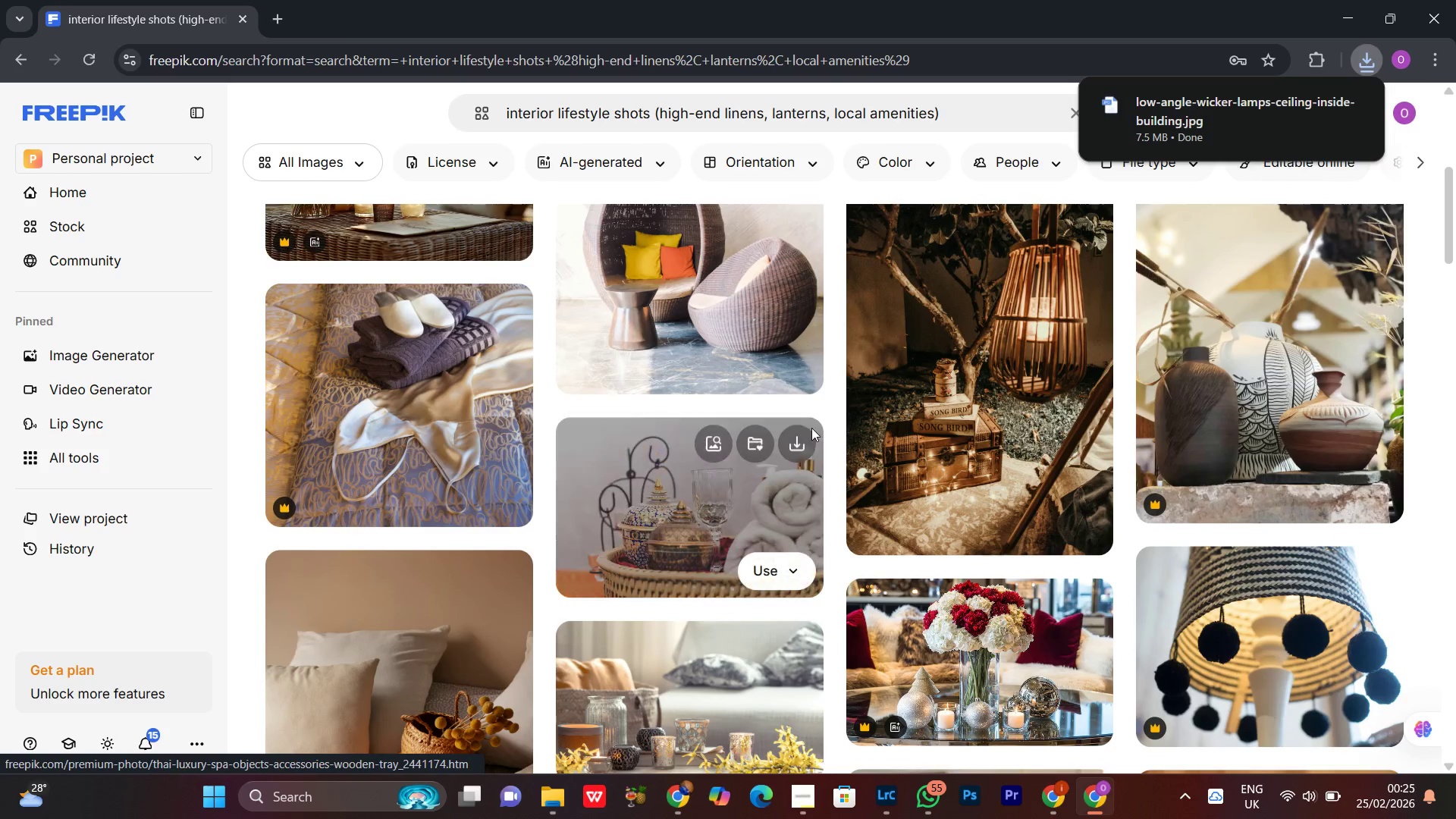 
left_click([803, 449])
 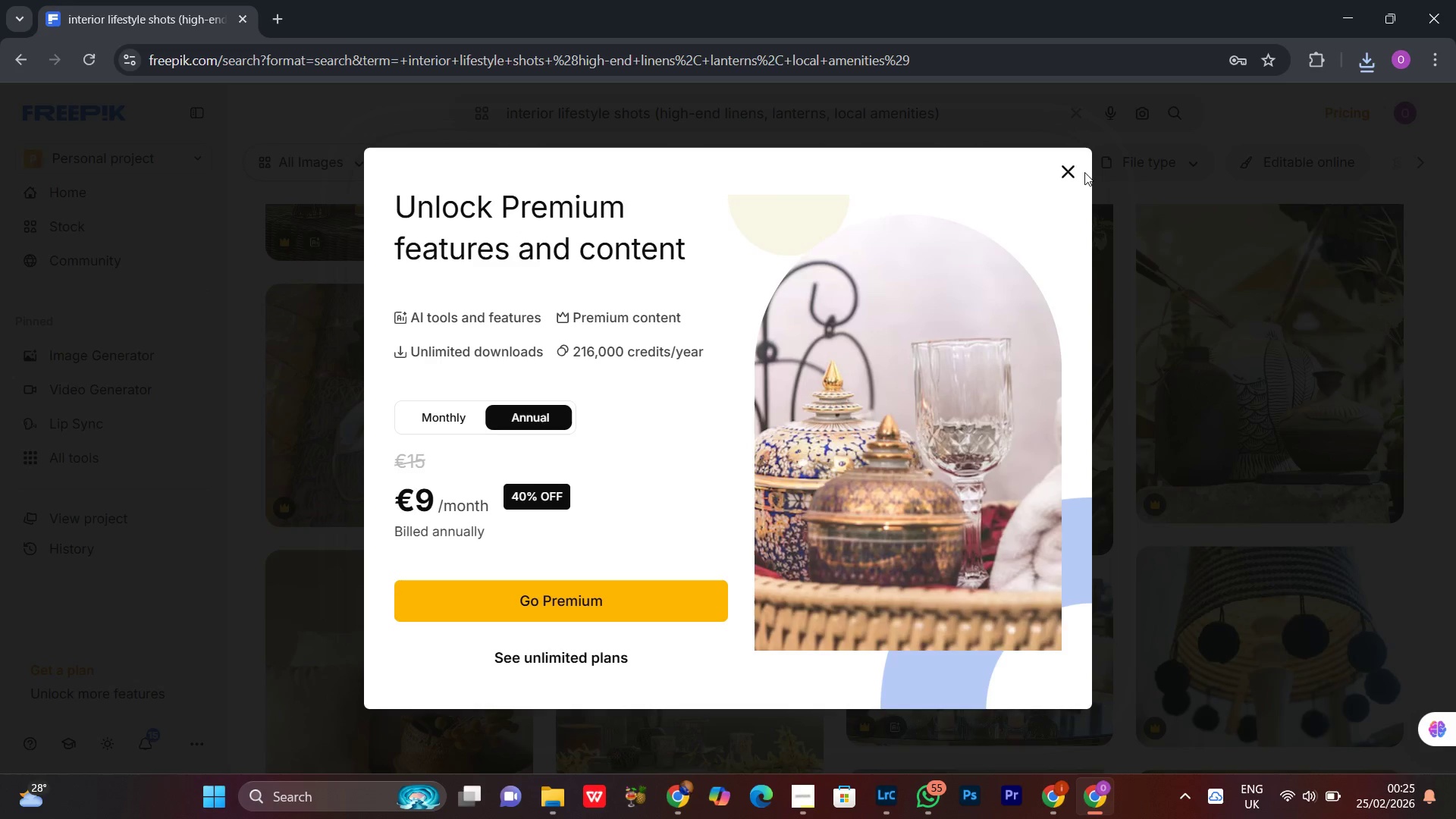 
left_click([1071, 172])
 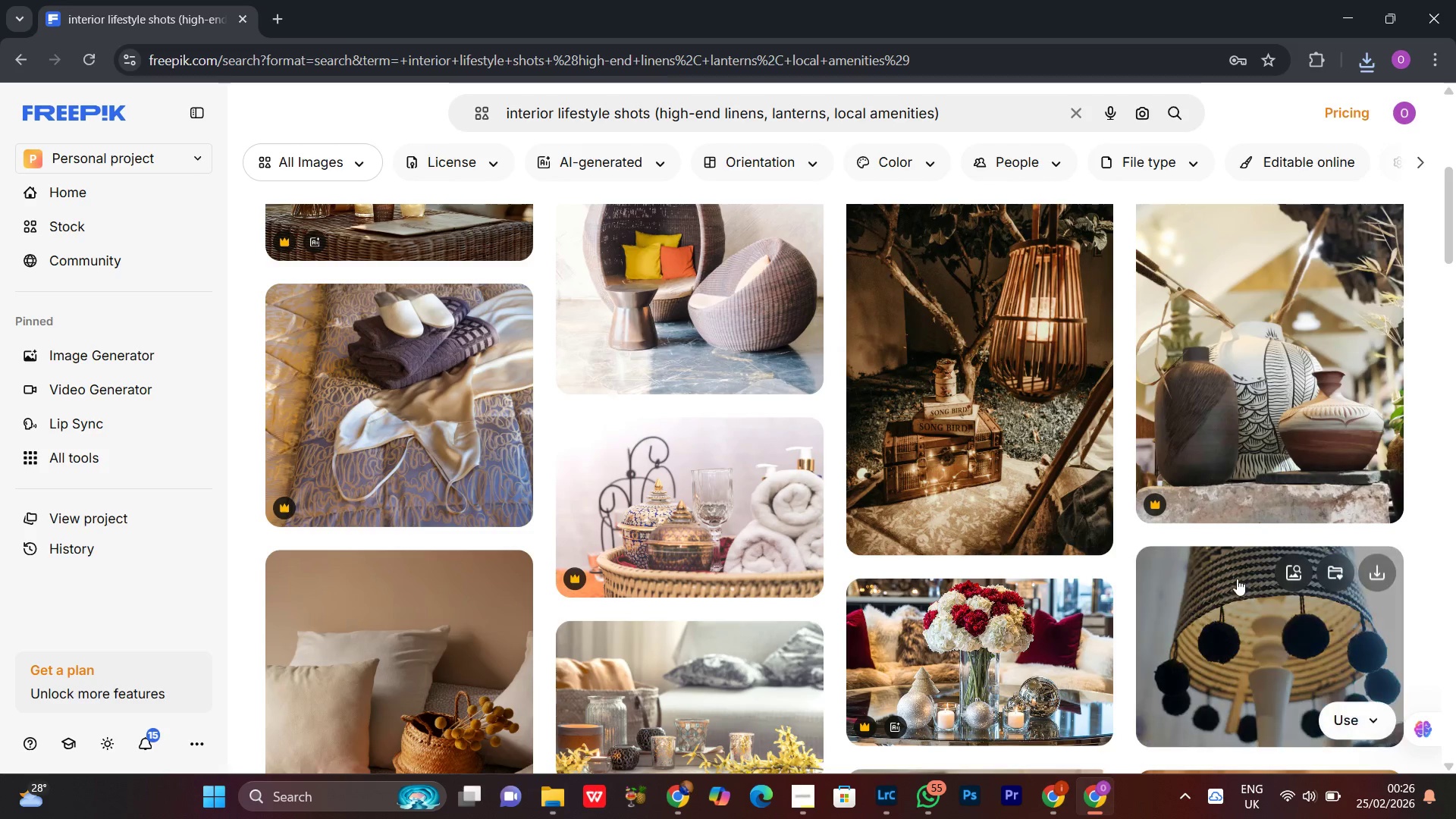 
scroll: coordinate [1247, 554], scroll_direction: up, amount: 7.0
 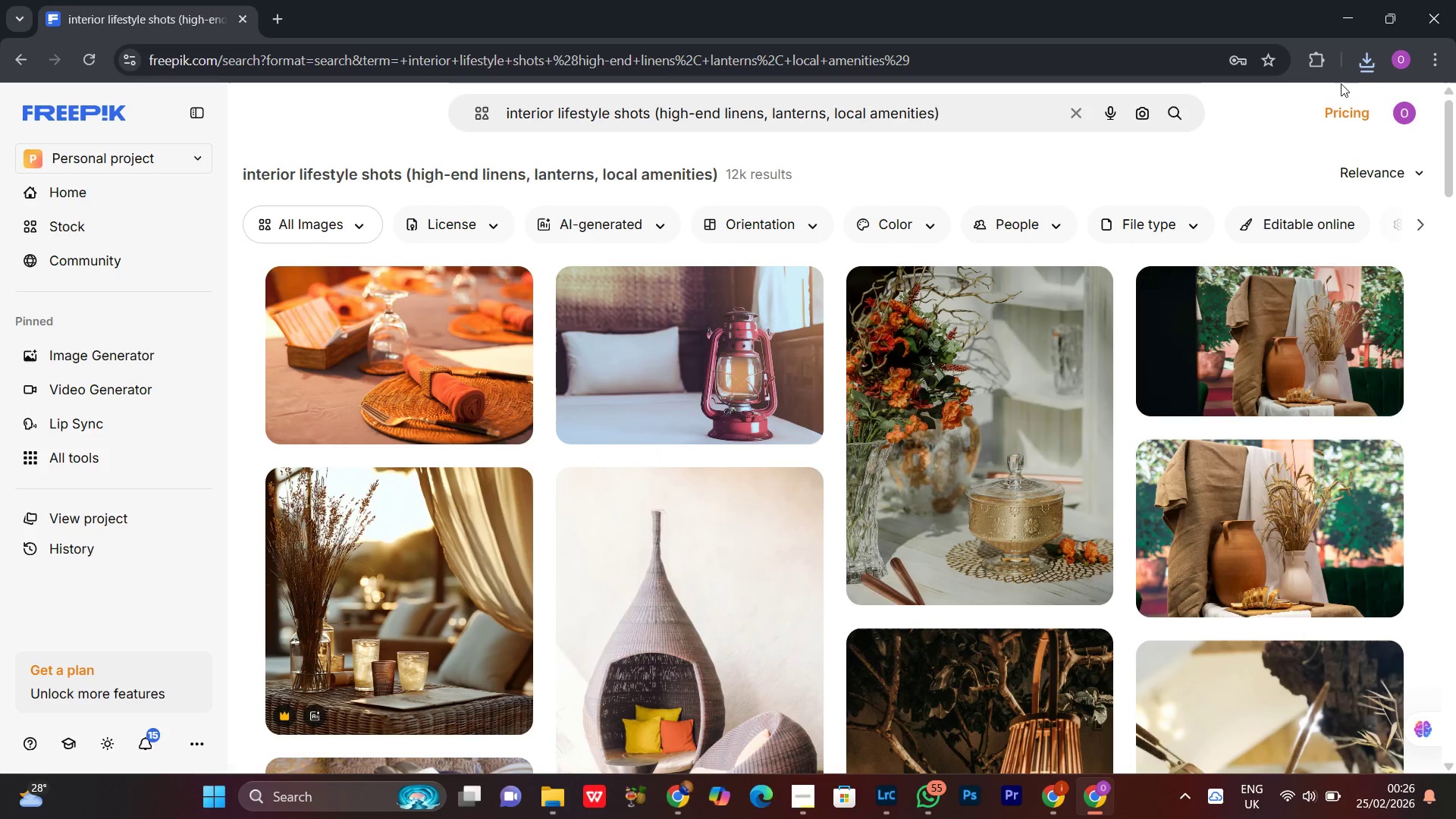 
left_click([1400, 59])
 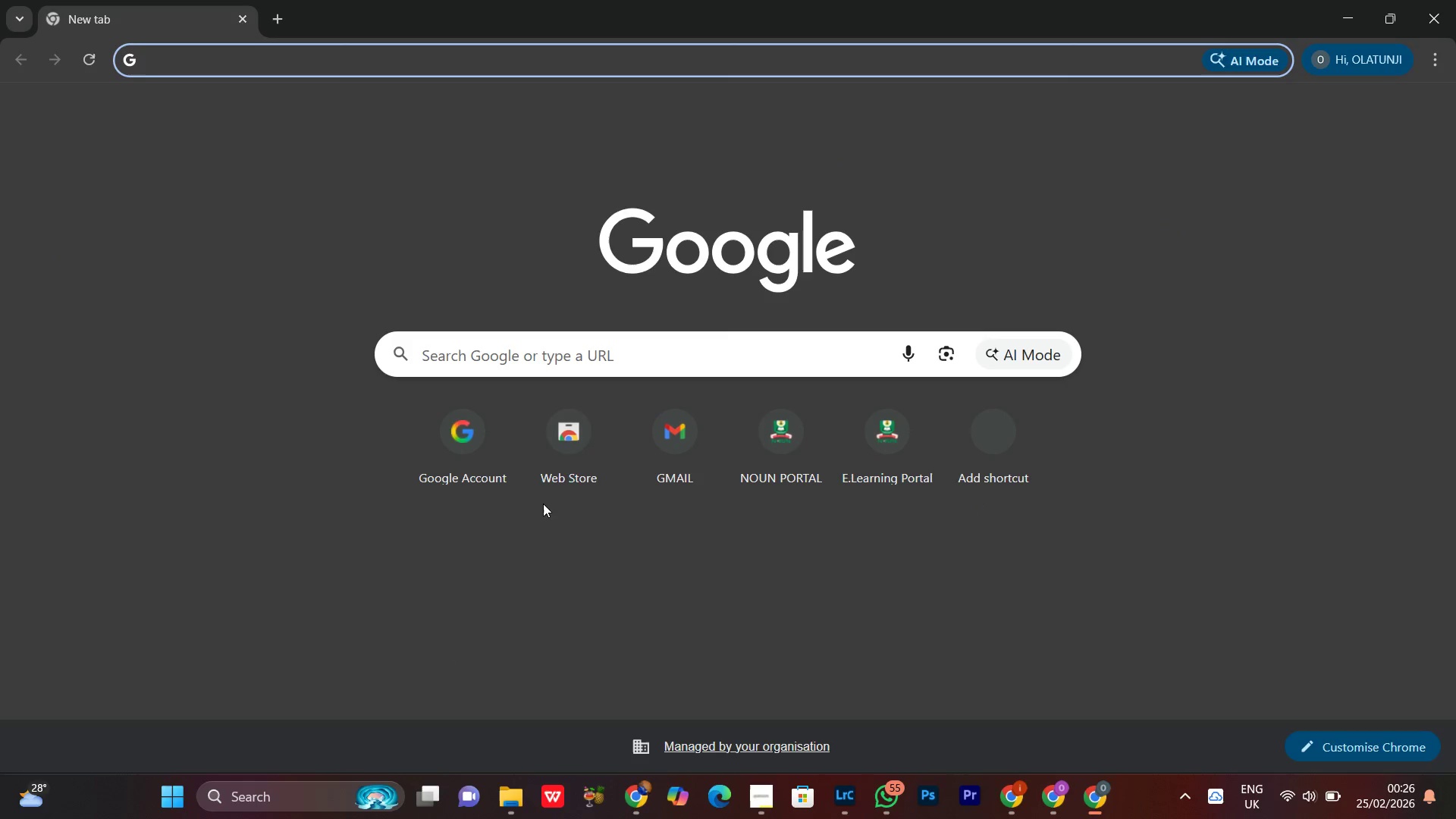 
left_click([531, 356])
 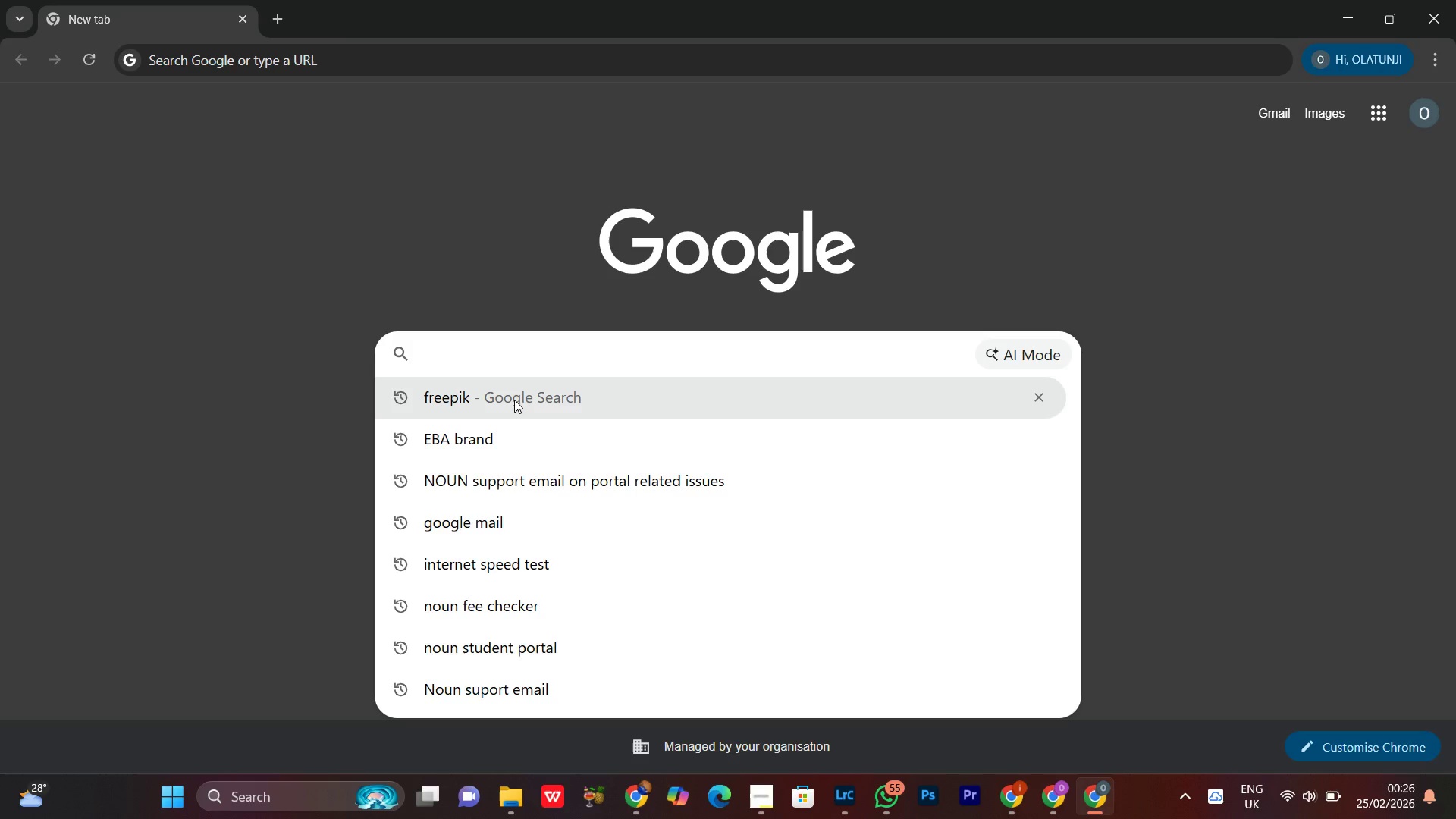 
left_click([513, 401])
 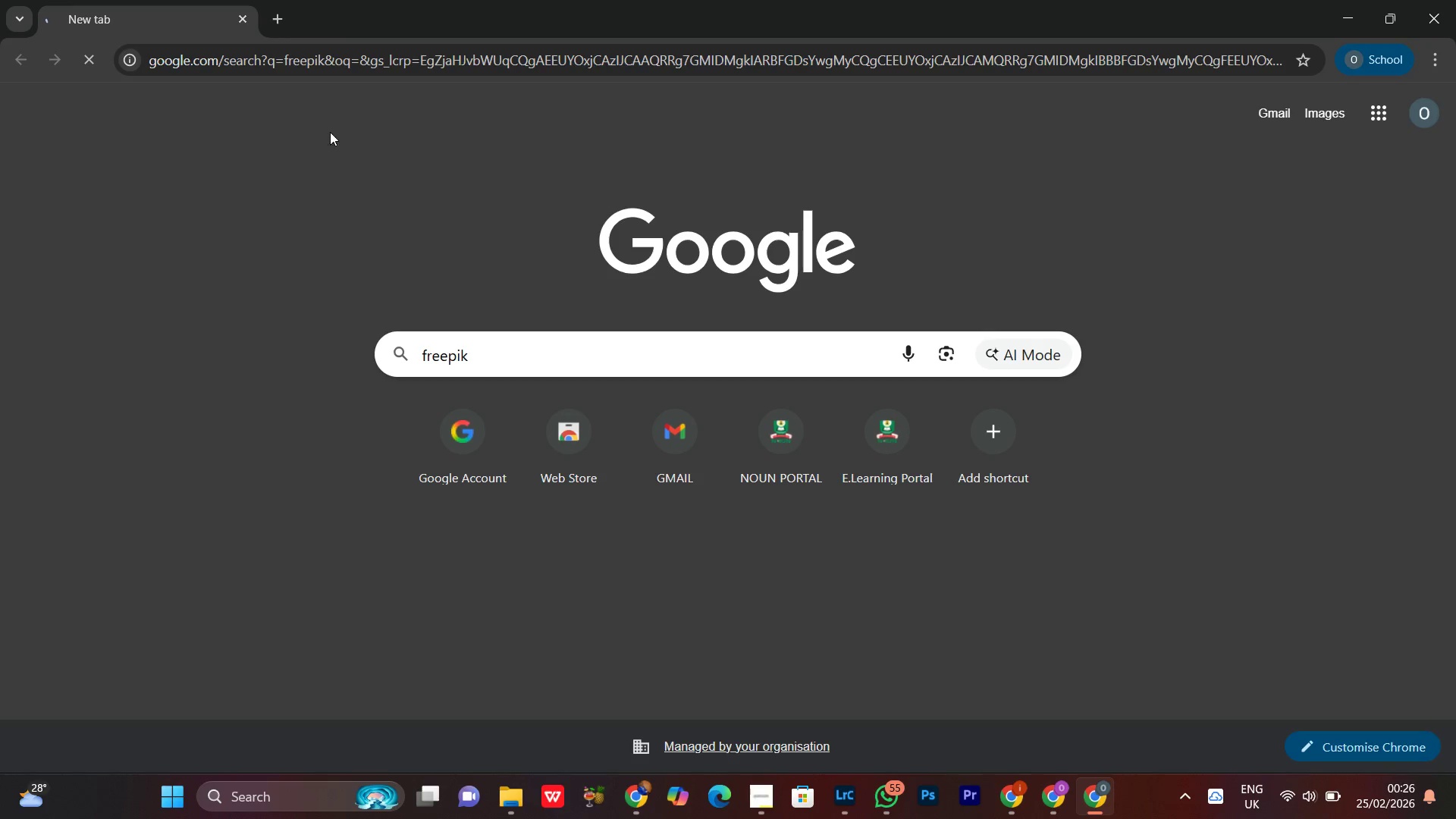 
left_click([283, 21])
 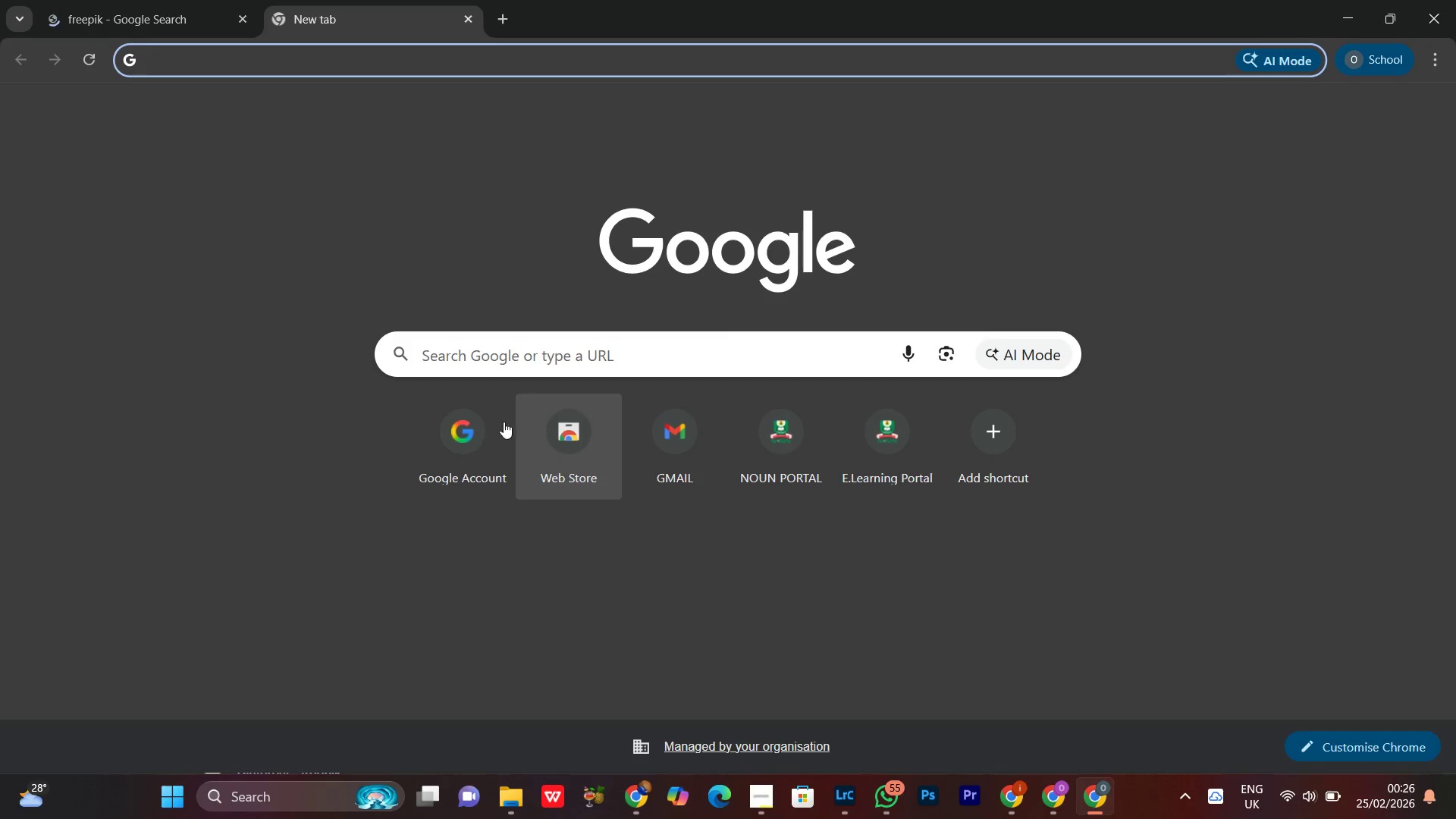 
left_click([509, 362])
 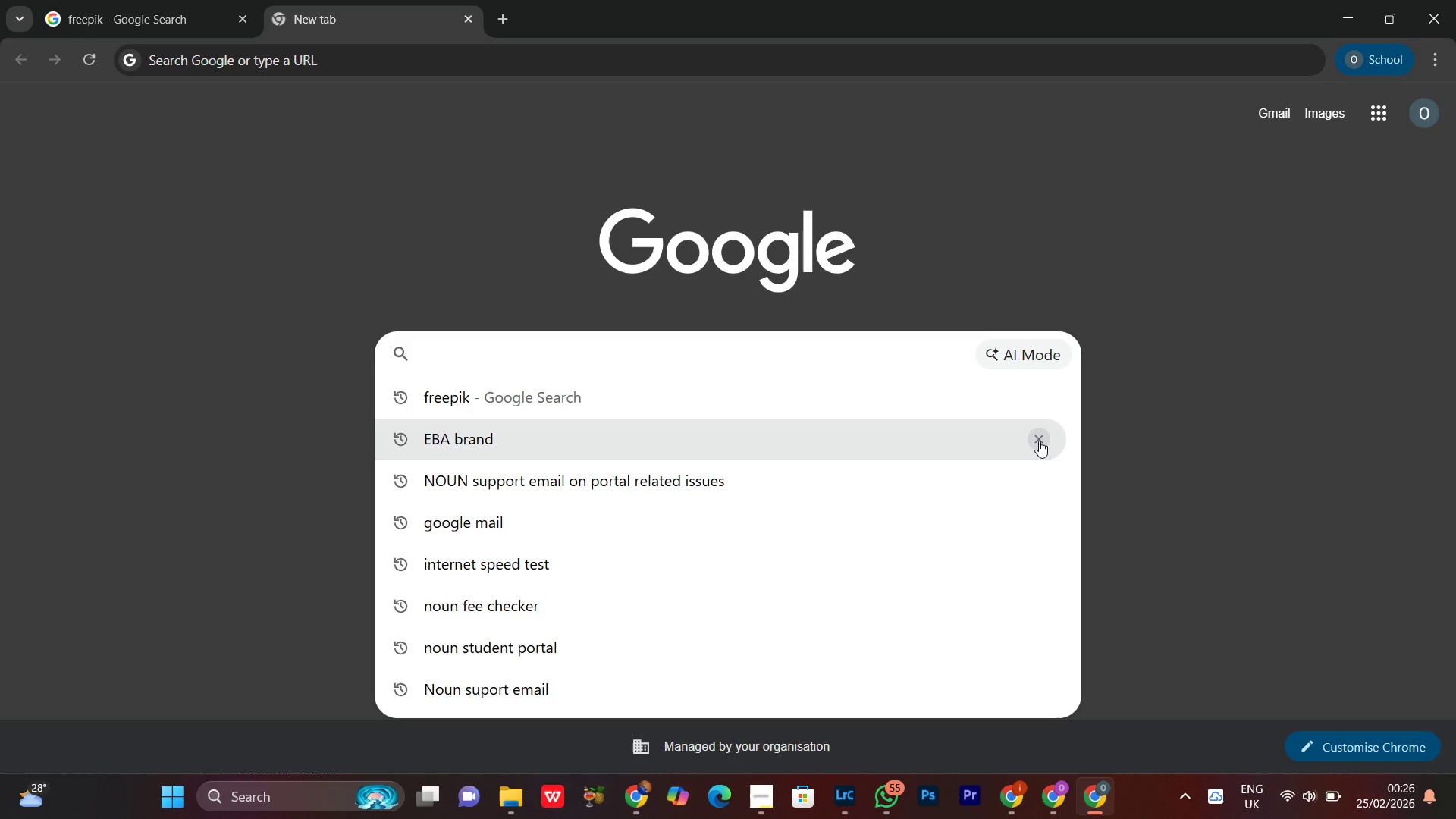 
left_click([1037, 440])
 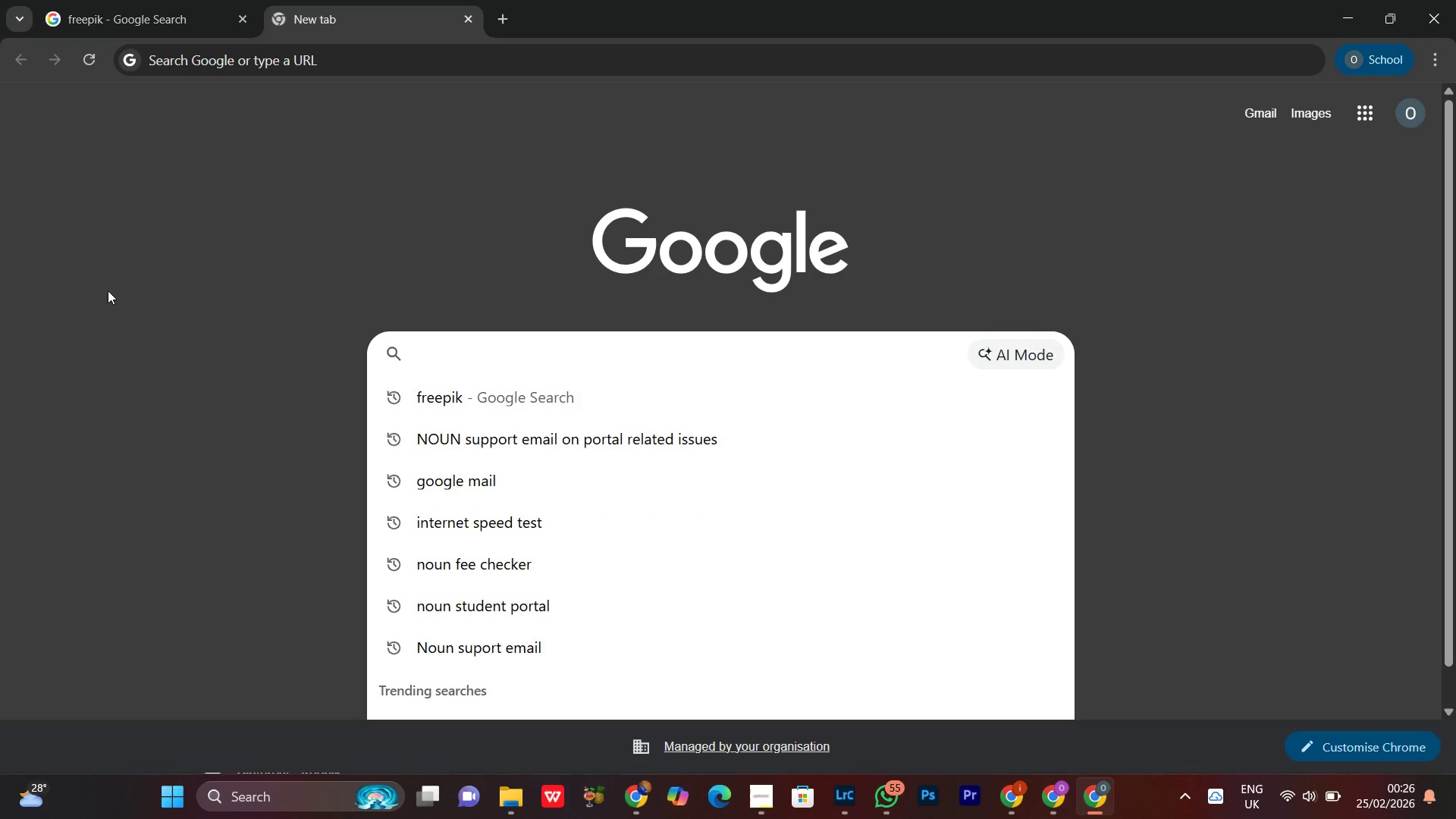 
double_click([126, 3])
 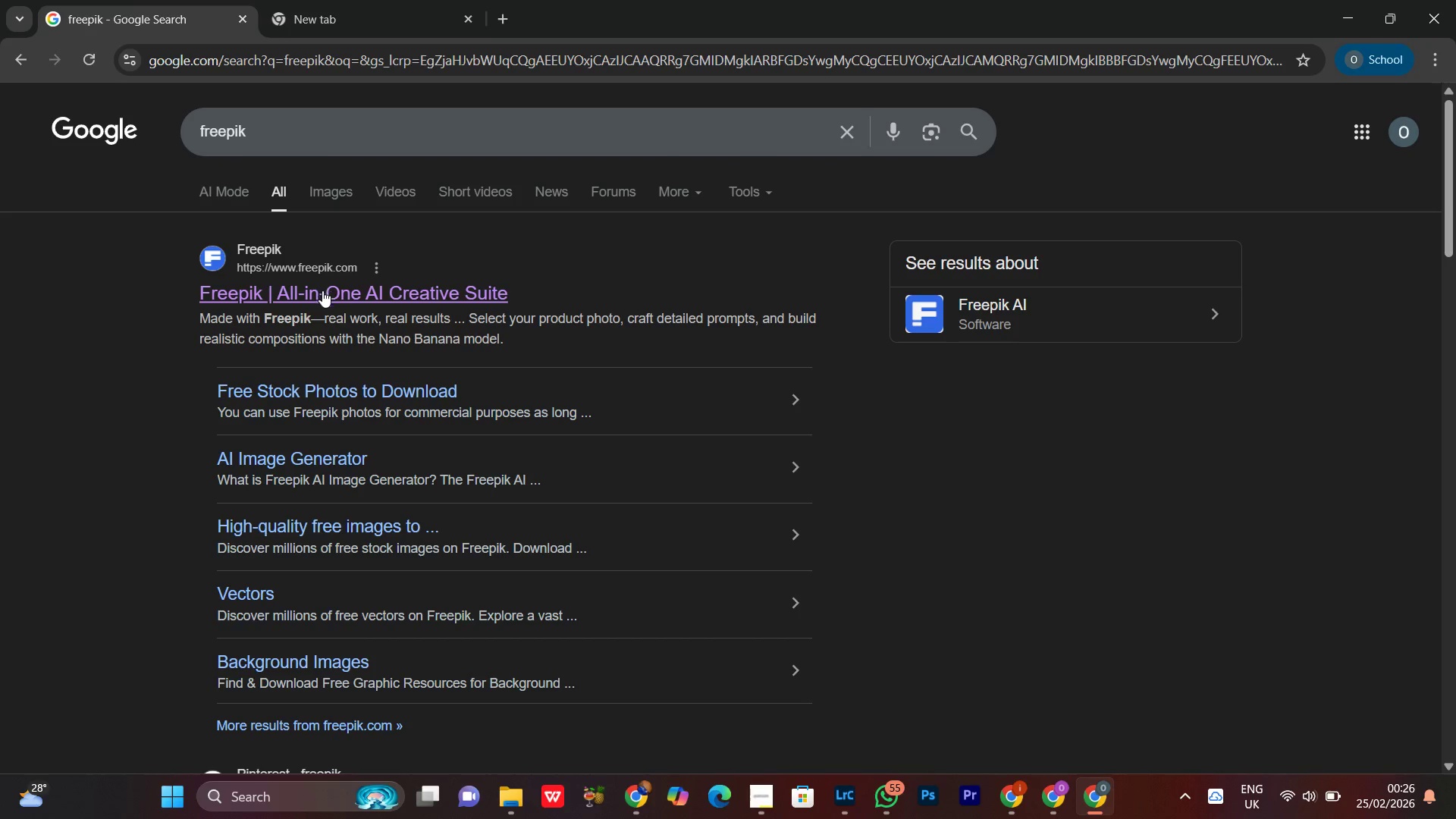 
left_click([322, 297])
 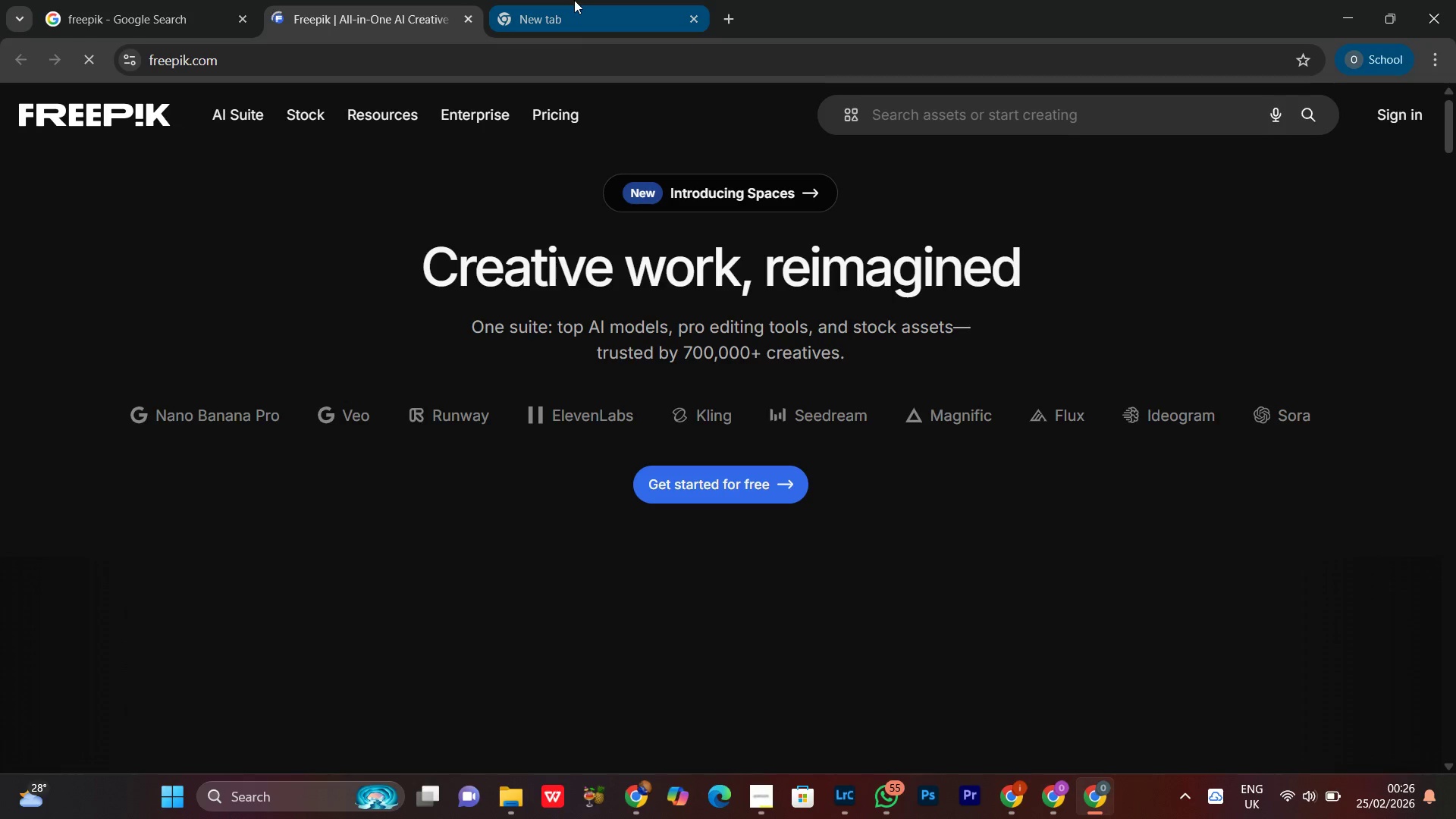 
left_click([969, 121])
 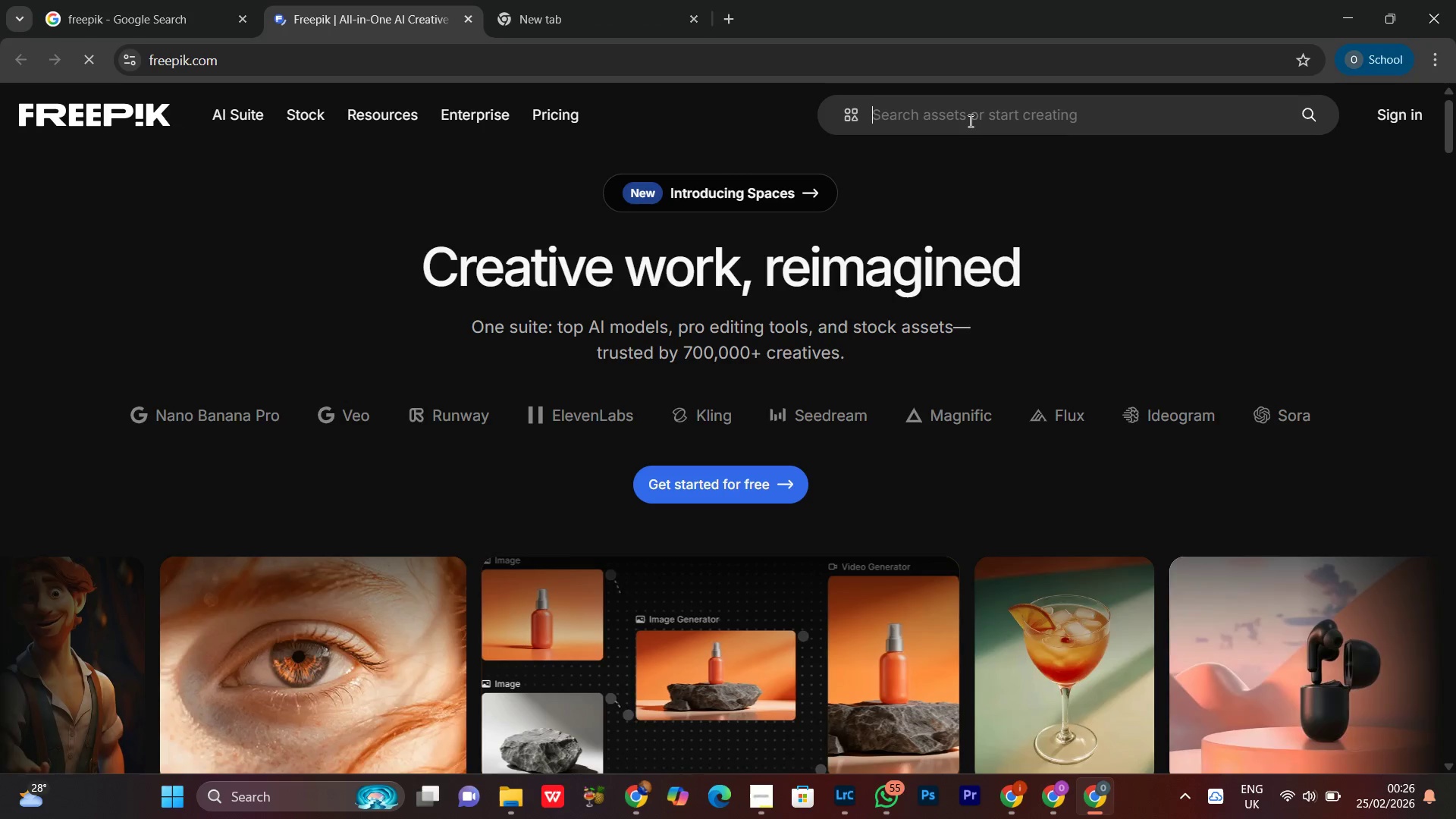 
key(Control+V)
 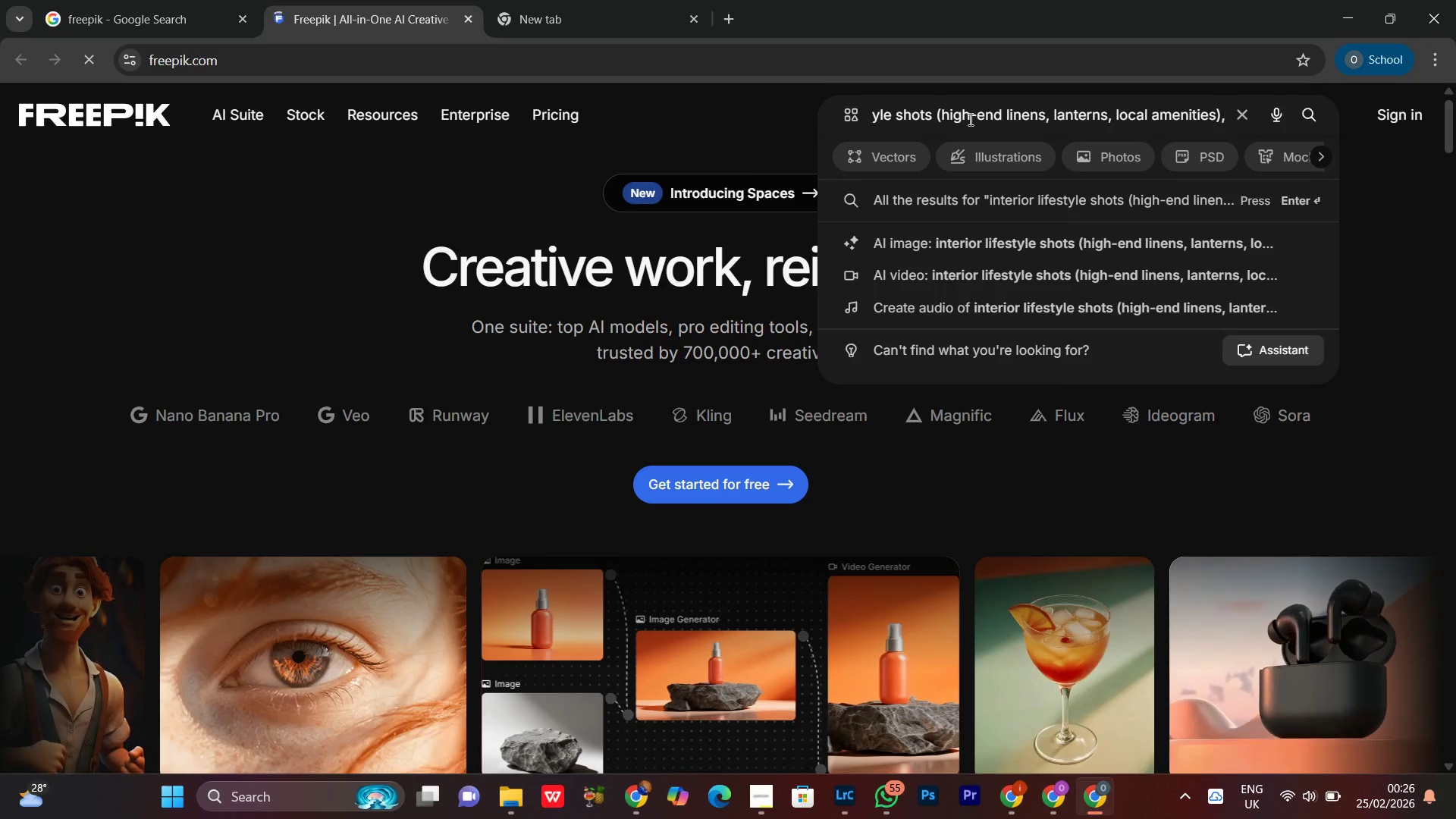 
key(Enter)
 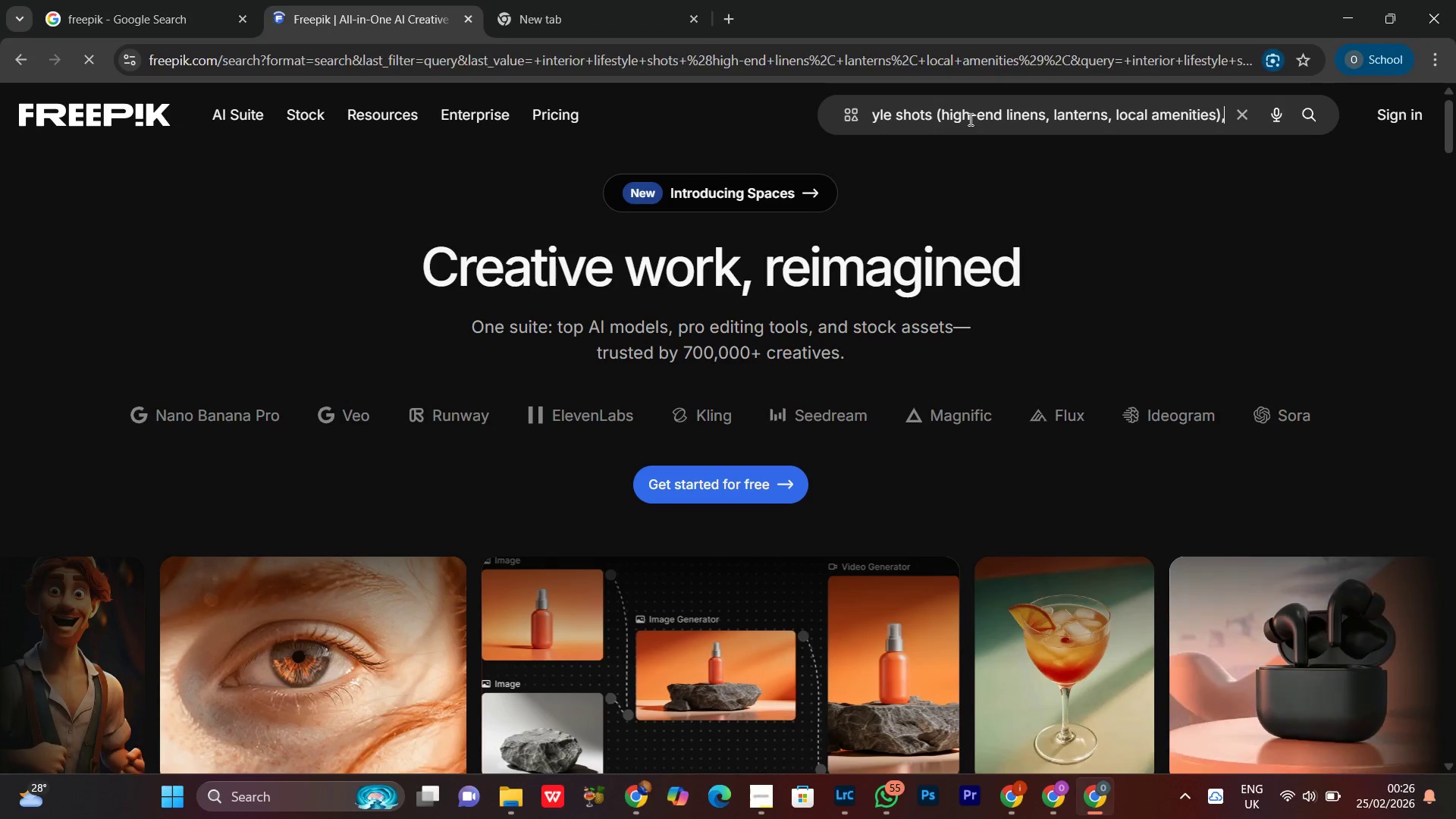 
mouse_move([941, 131])
 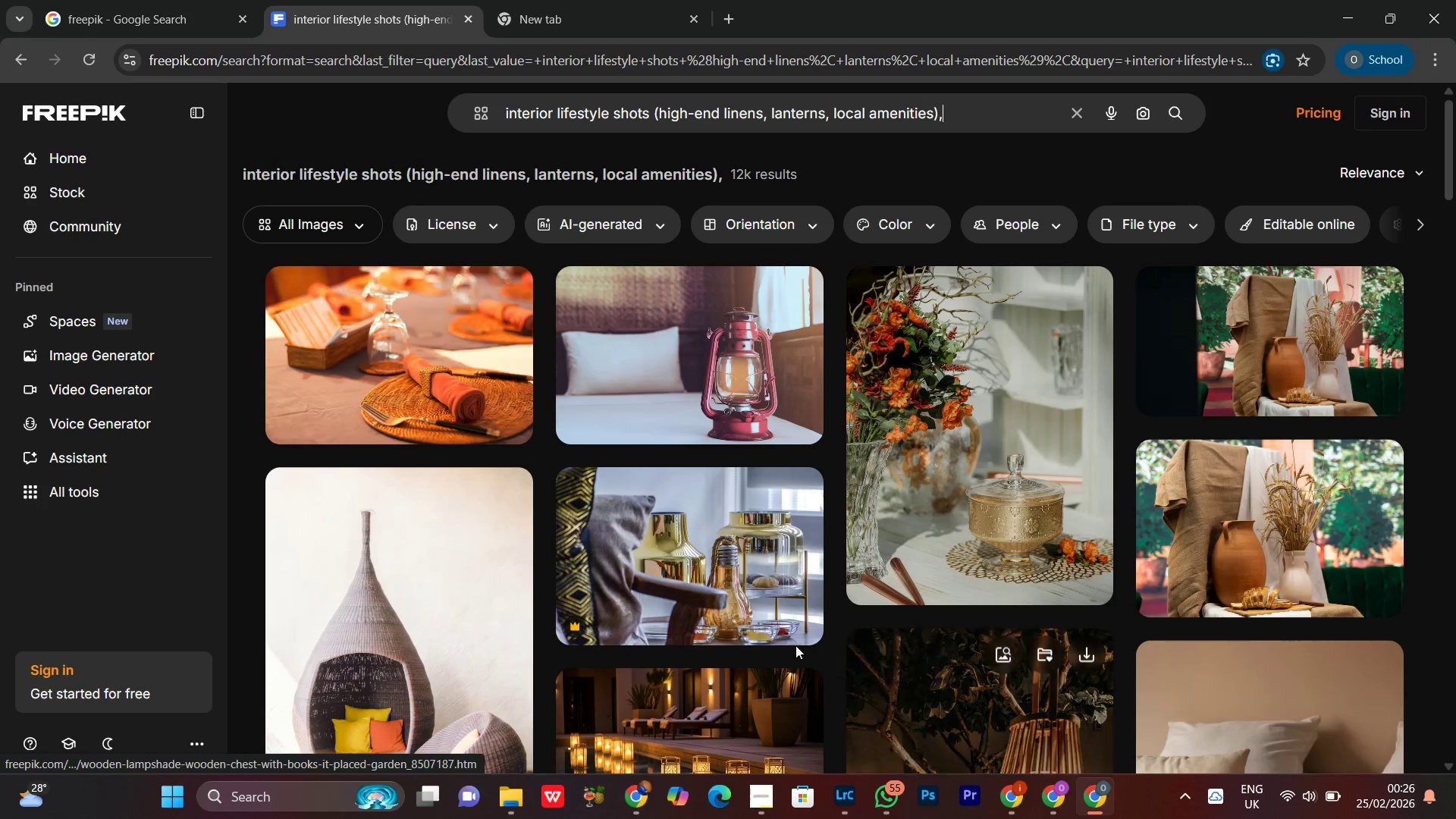 
scroll: coordinate [1410, 637], scroll_direction: down, amount: 5.0
 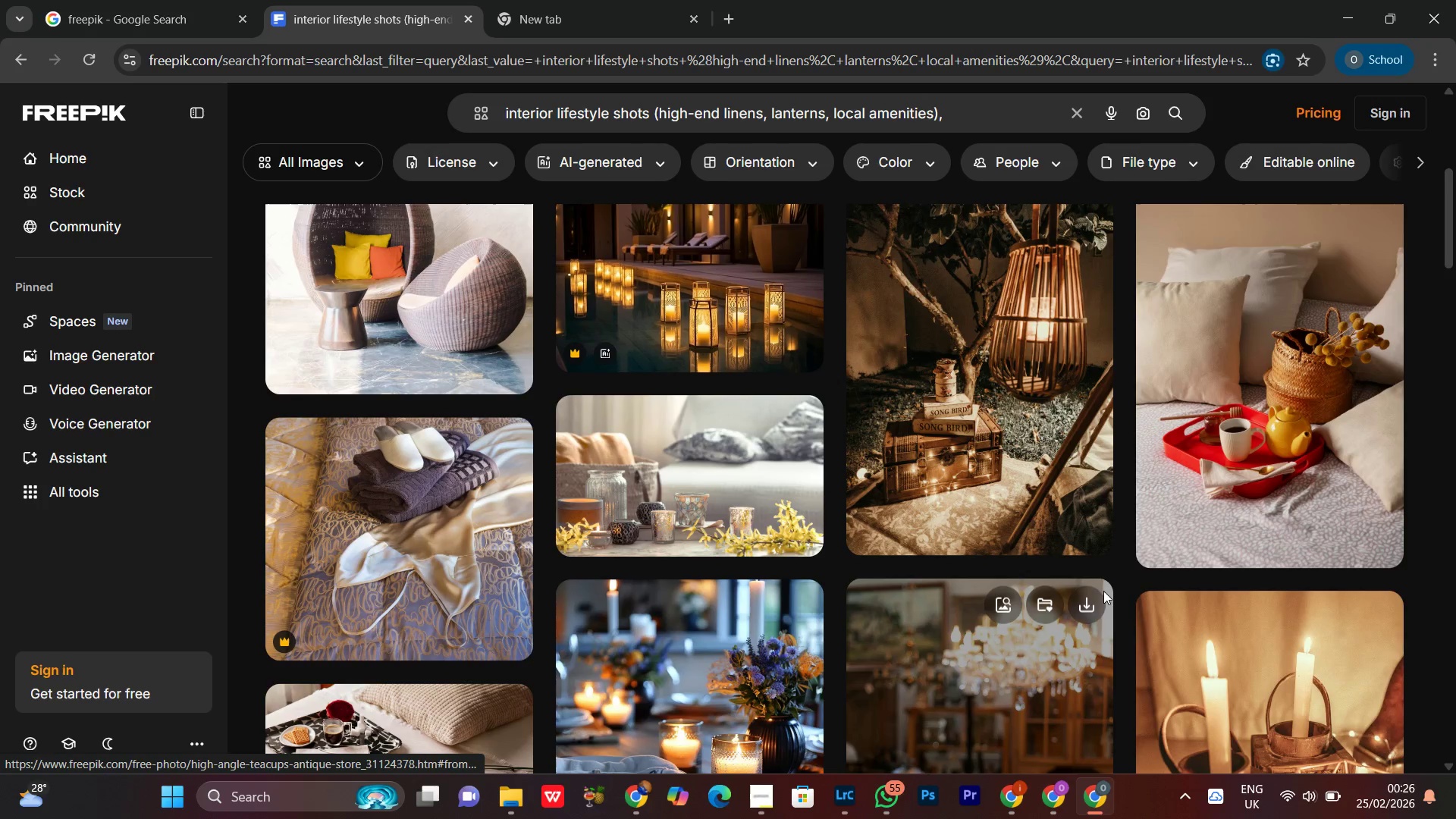 
left_click([797, 425])
 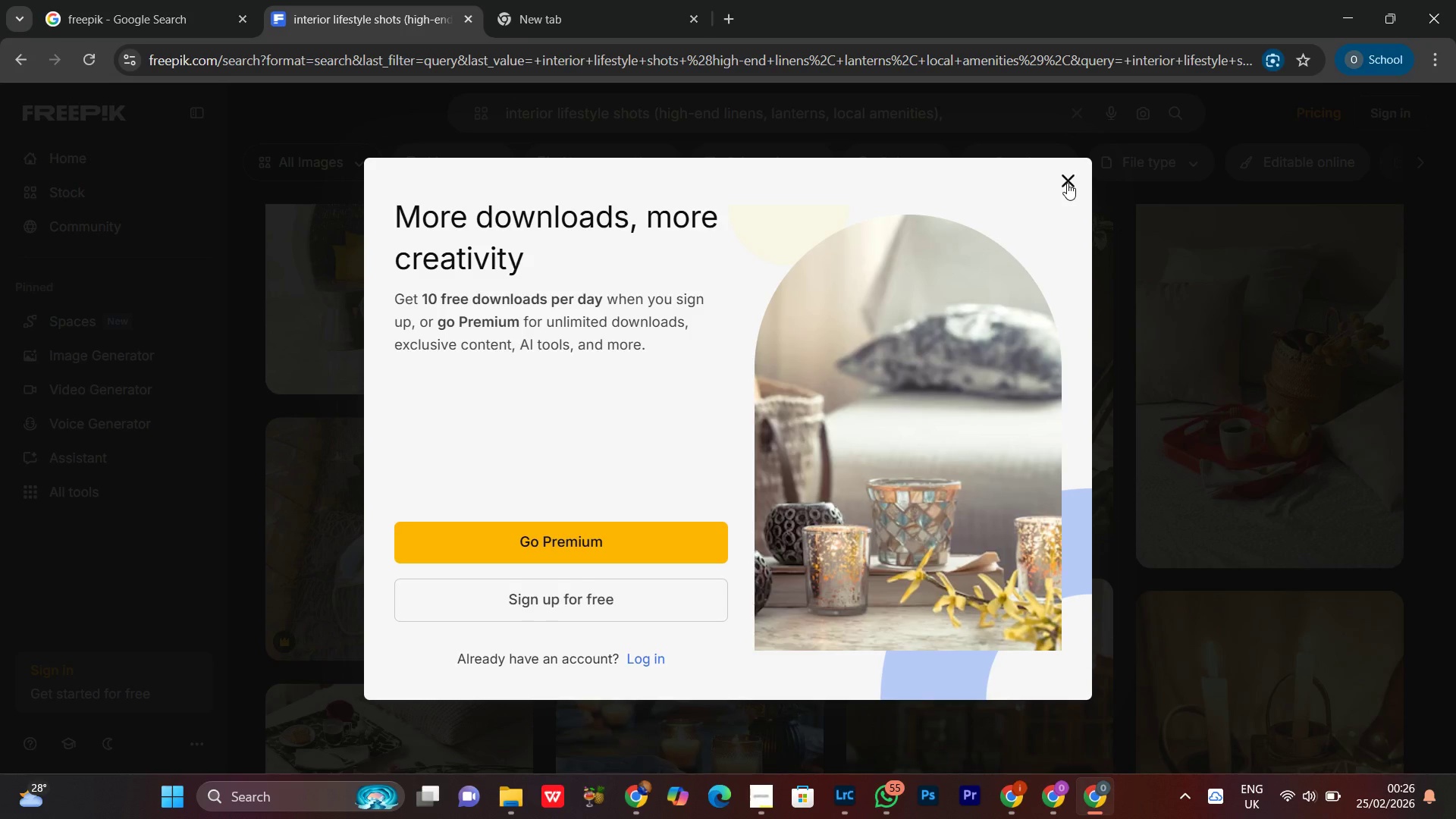 
wait(6.02)
 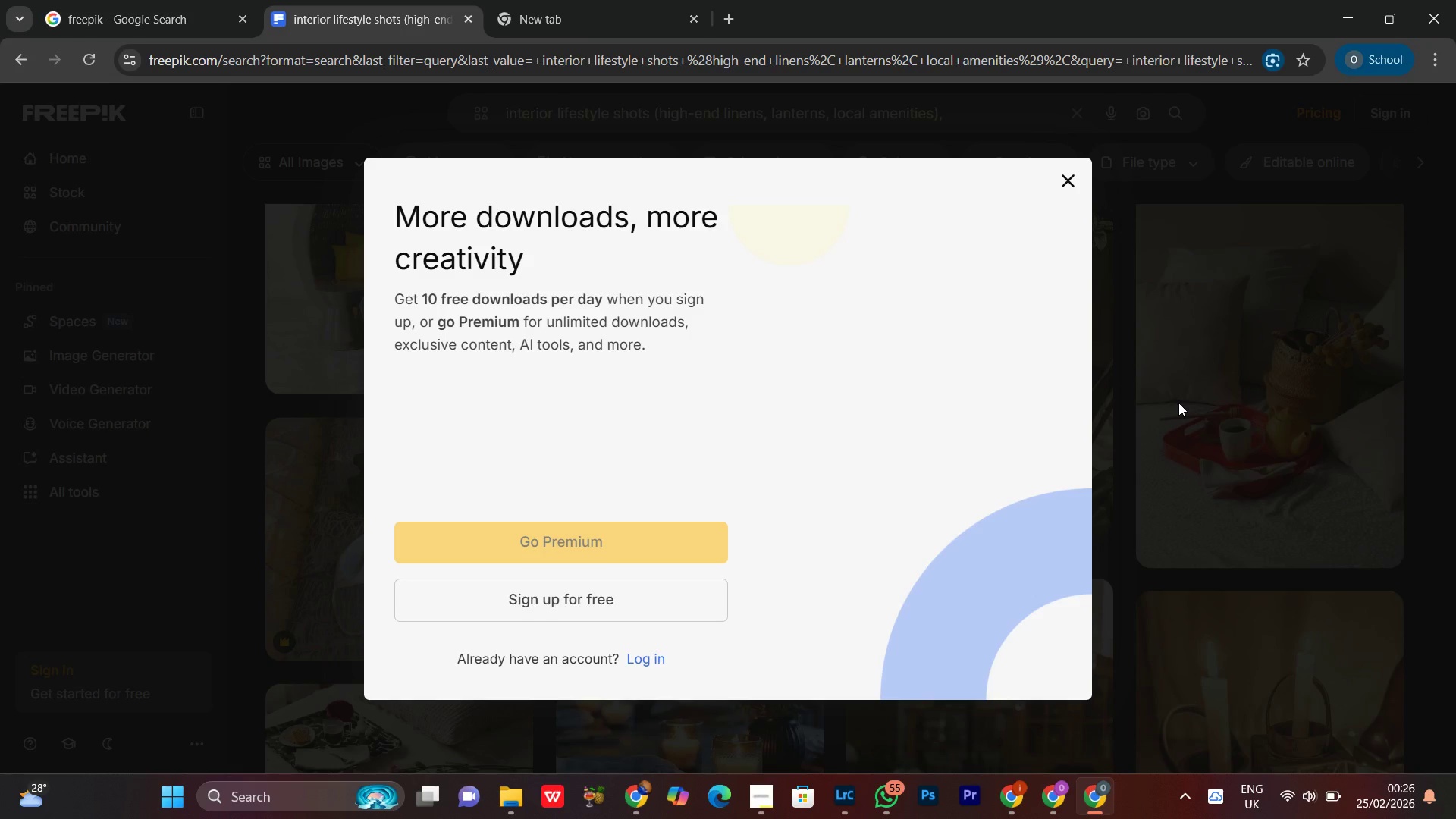 
left_click([1067, 183])
 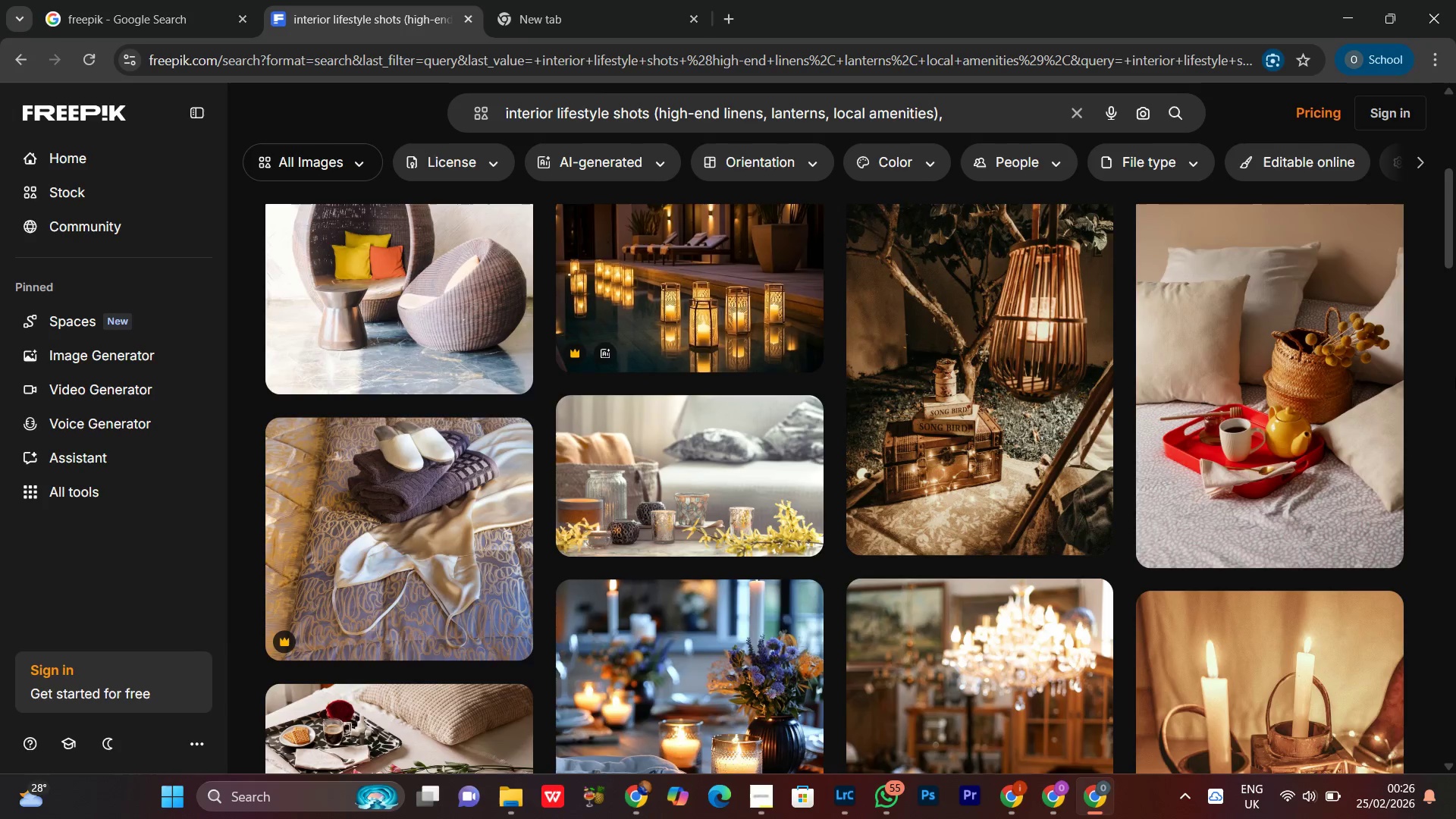 
scroll: coordinate [1455, 377], scroll_direction: down, amount: 8.0
 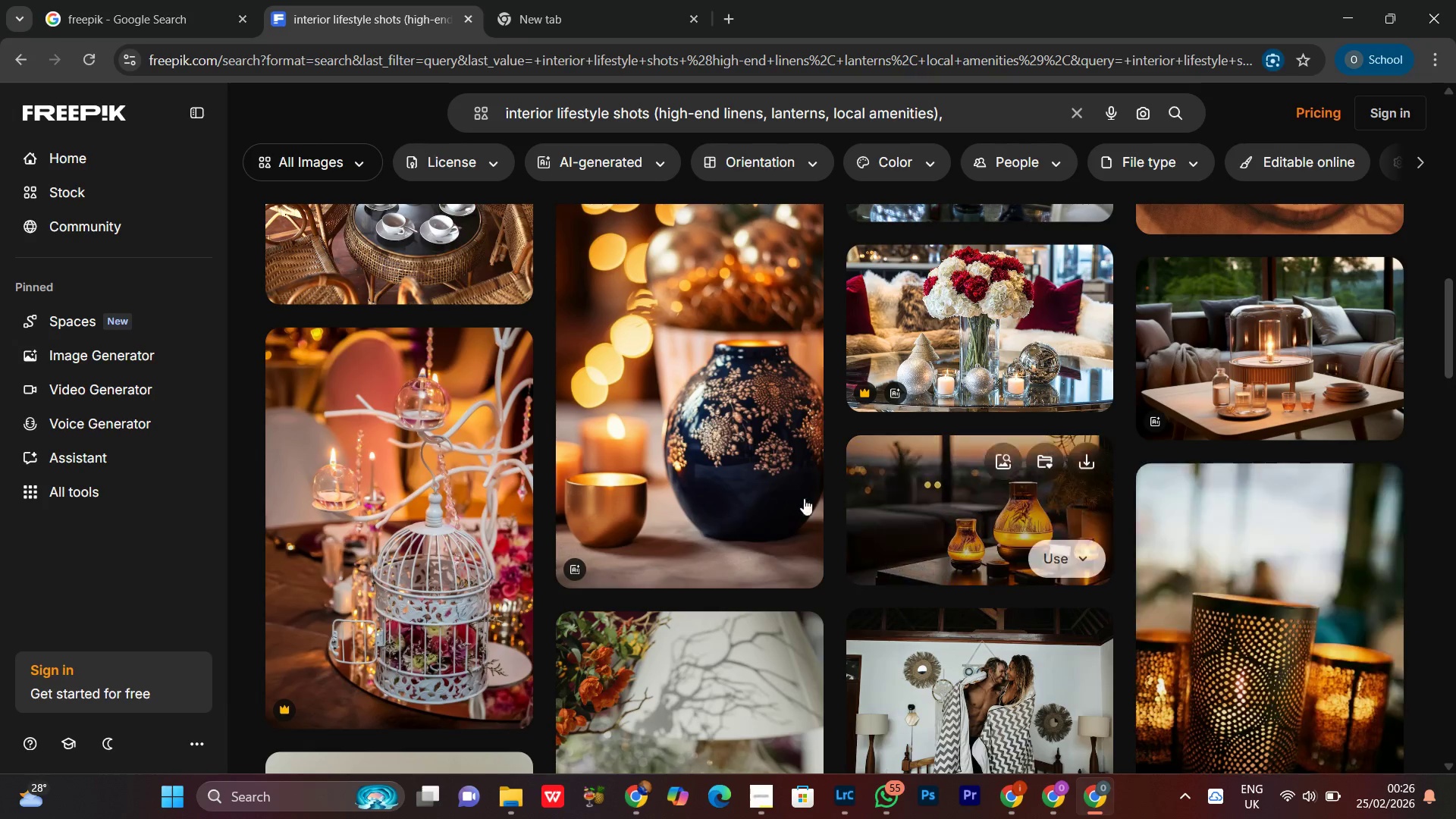 
scroll: coordinate [1455, 444], scroll_direction: up, amount: 4.0
 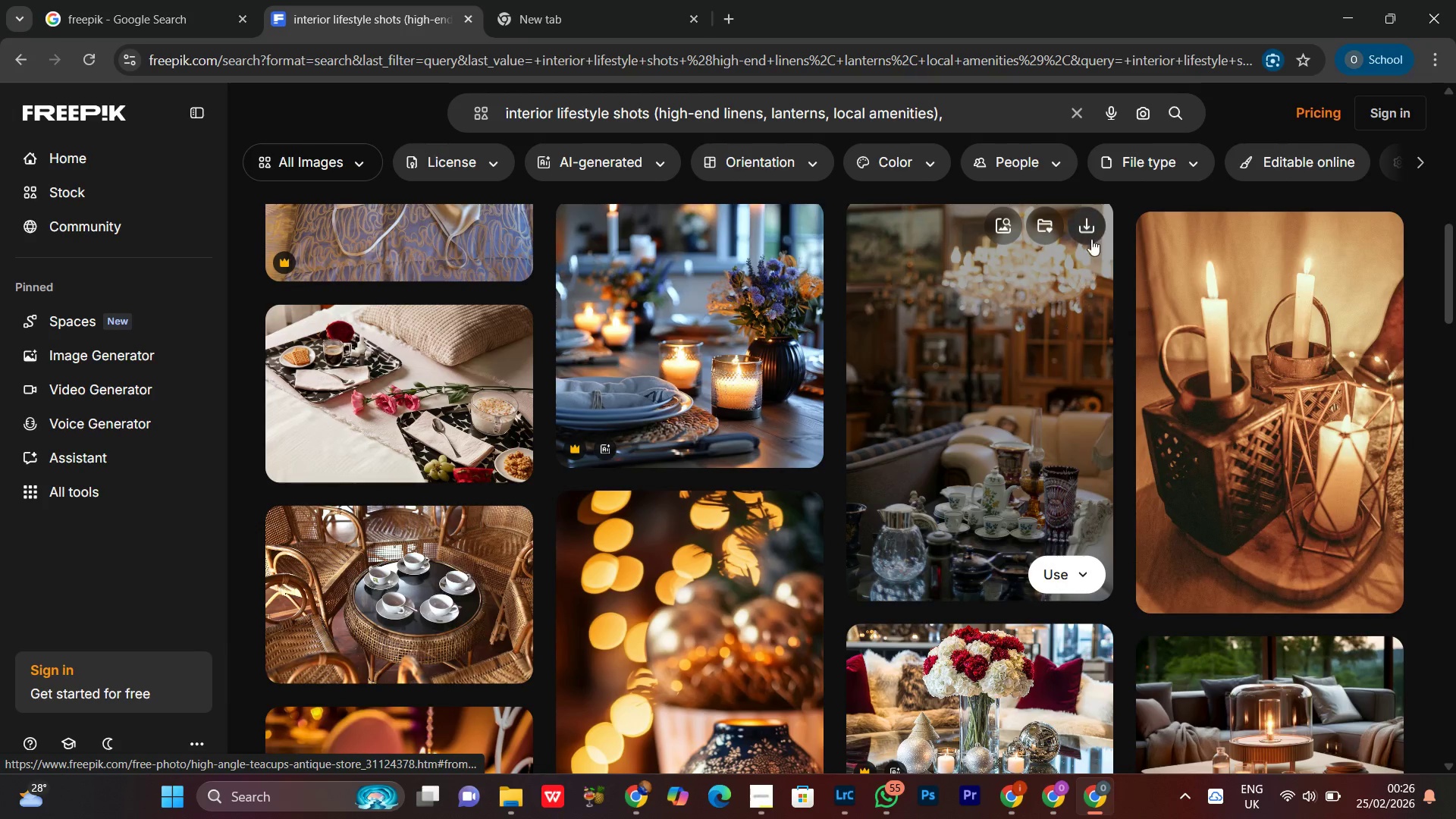 
left_click([1095, 218])
 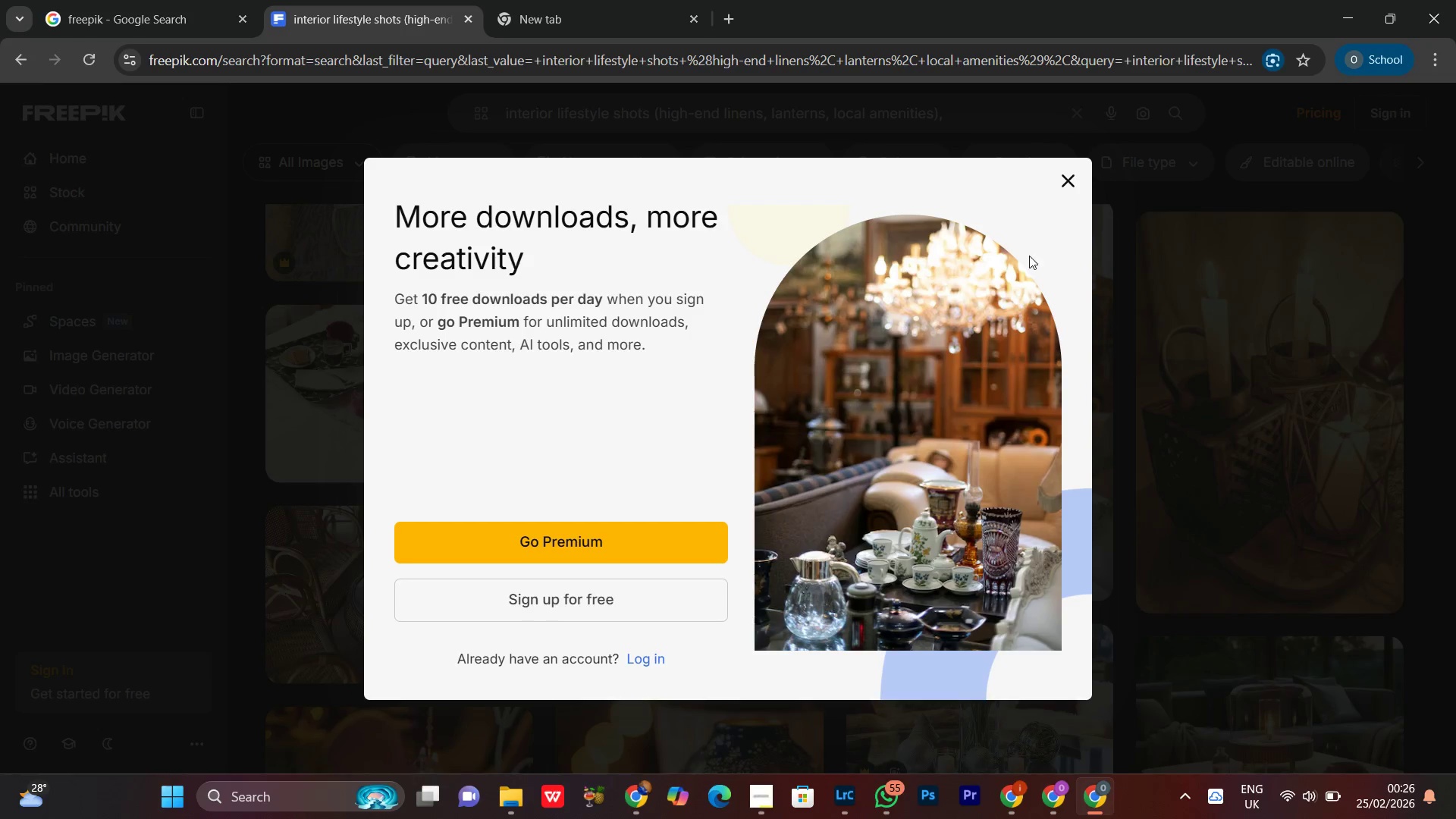 
left_click([1070, 181])
 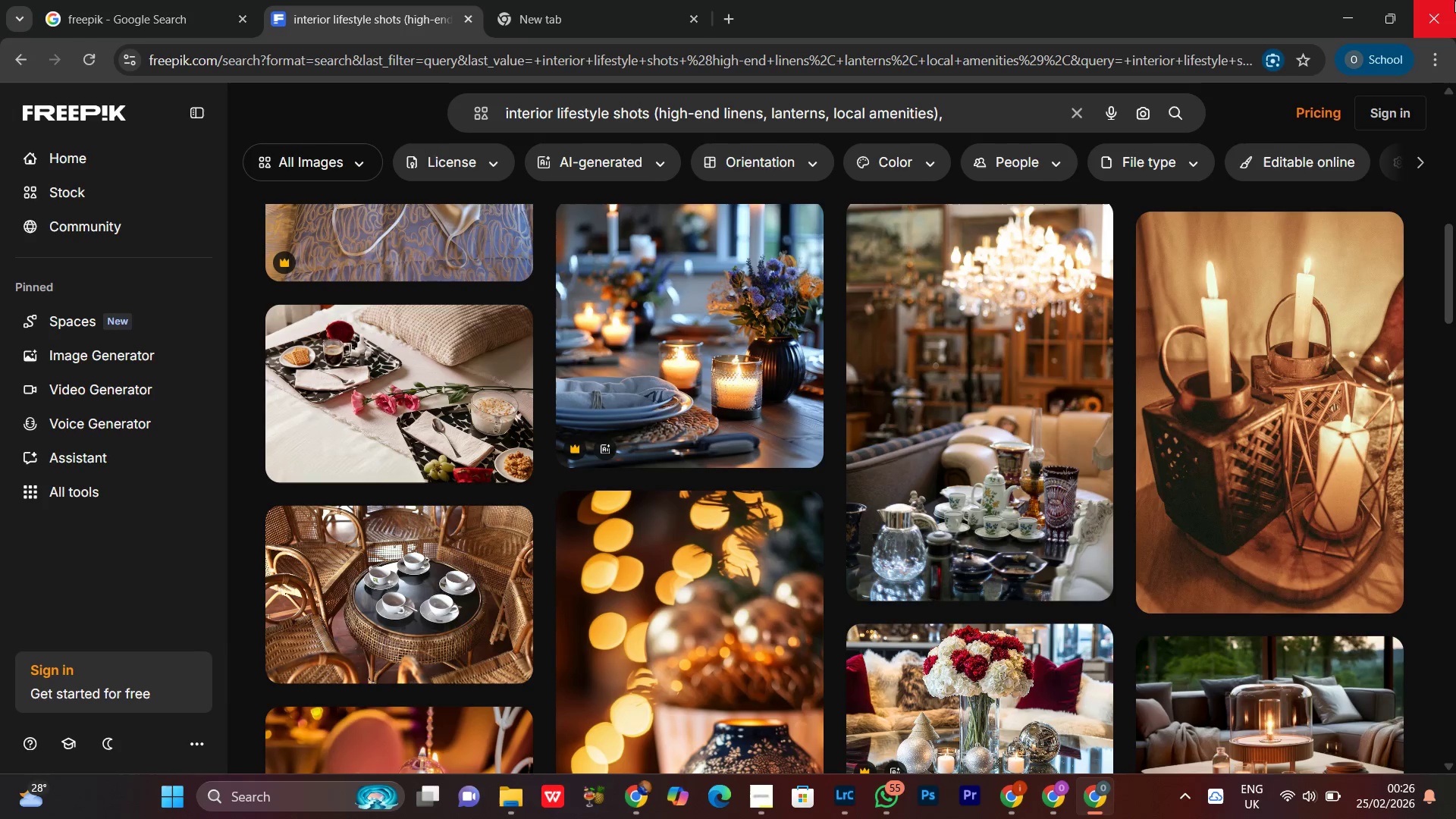 
left_click([1448, 0])
 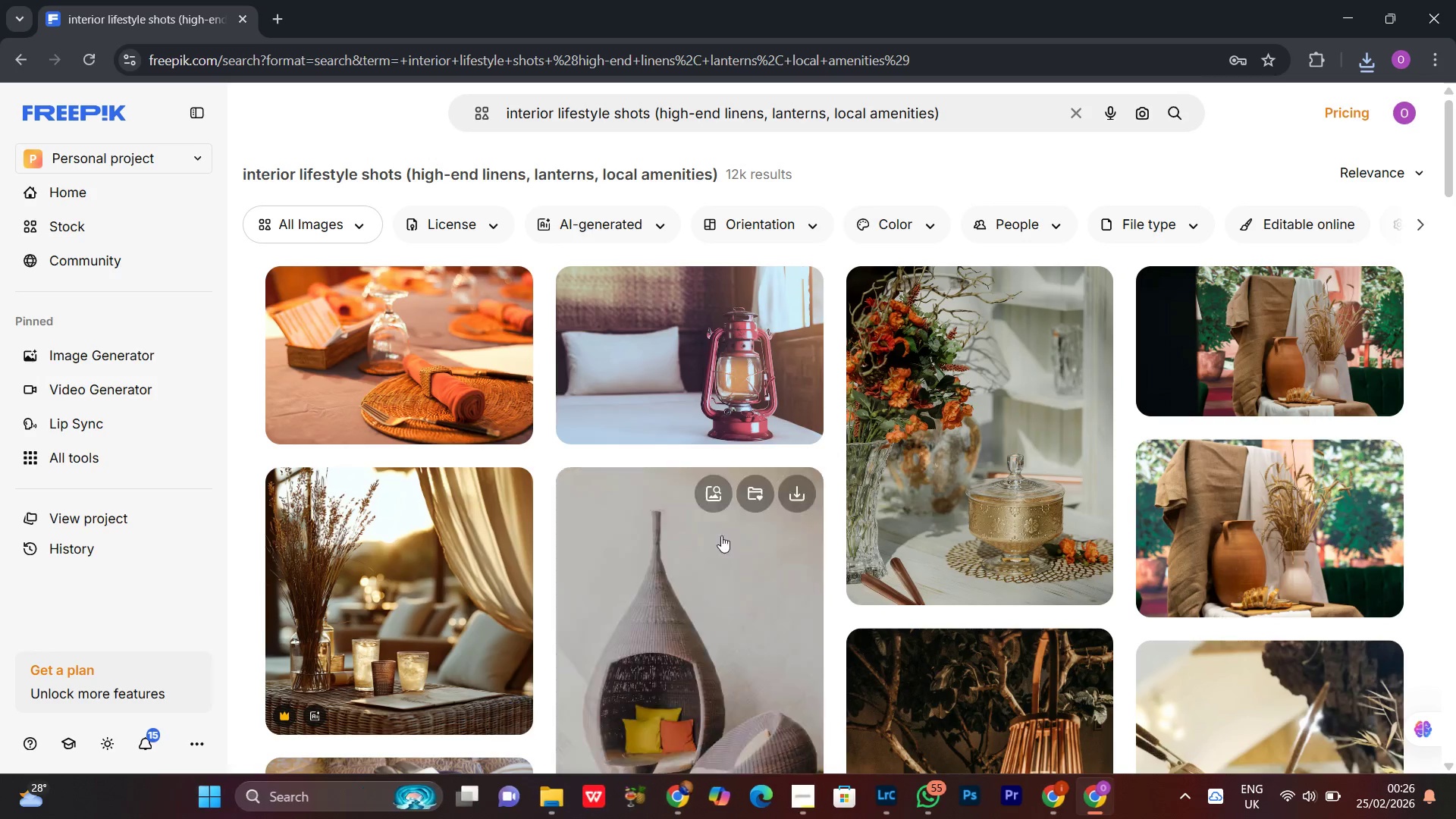 
scroll: coordinate [1455, 538], scroll_direction: down, amount: 23.0
 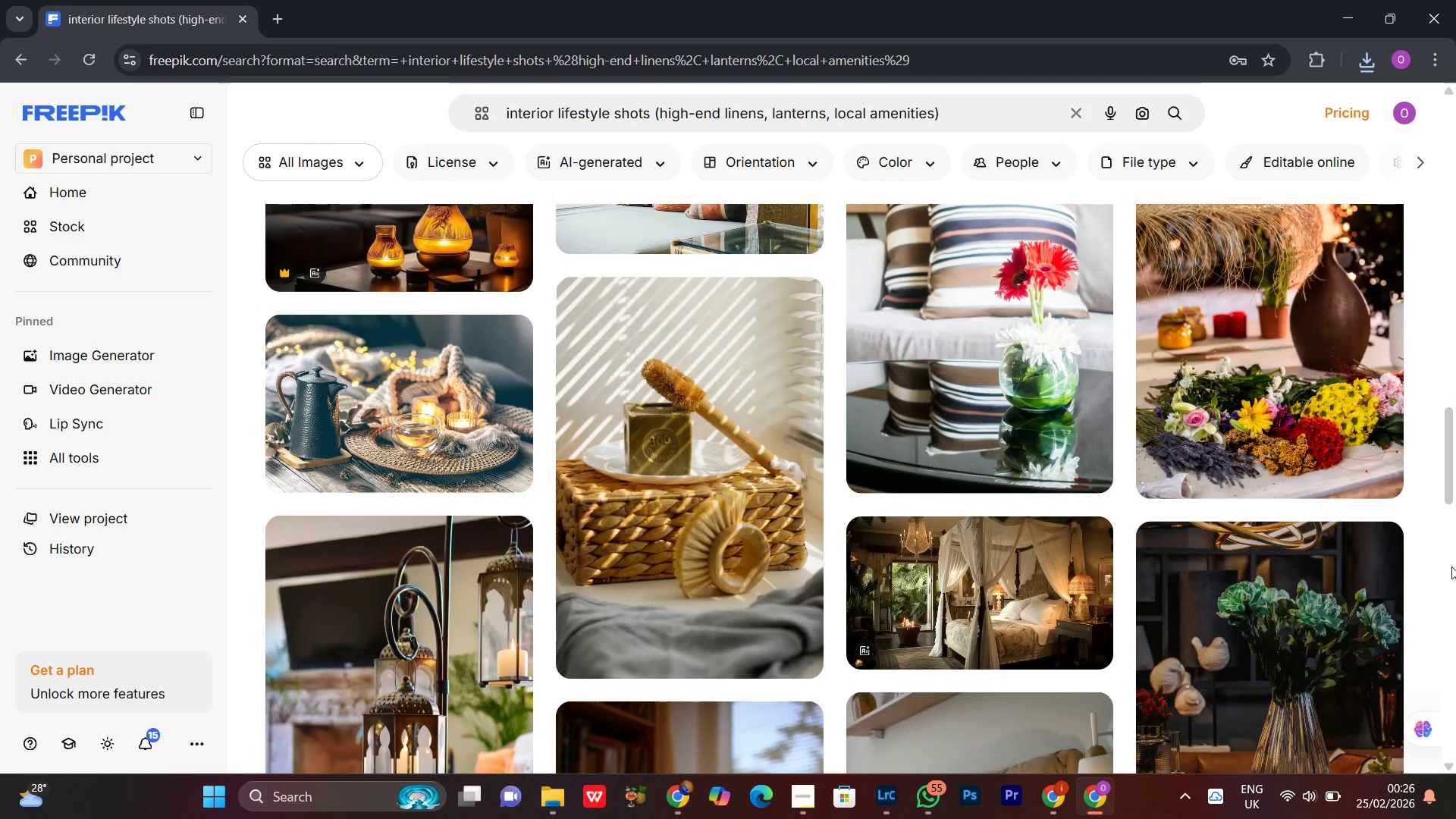 
mouse_move([954, 783])
 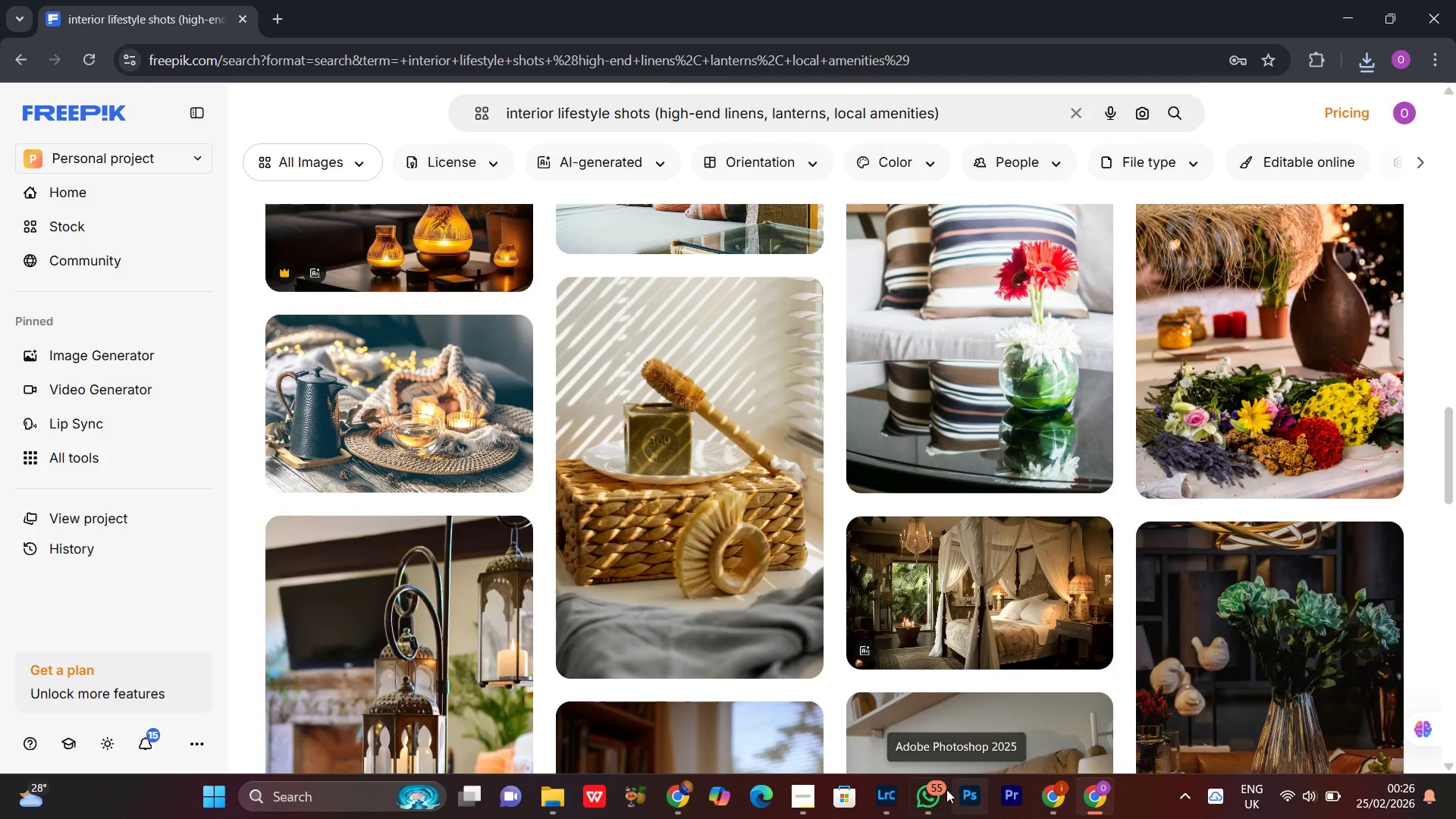 
mouse_move([938, 815])
 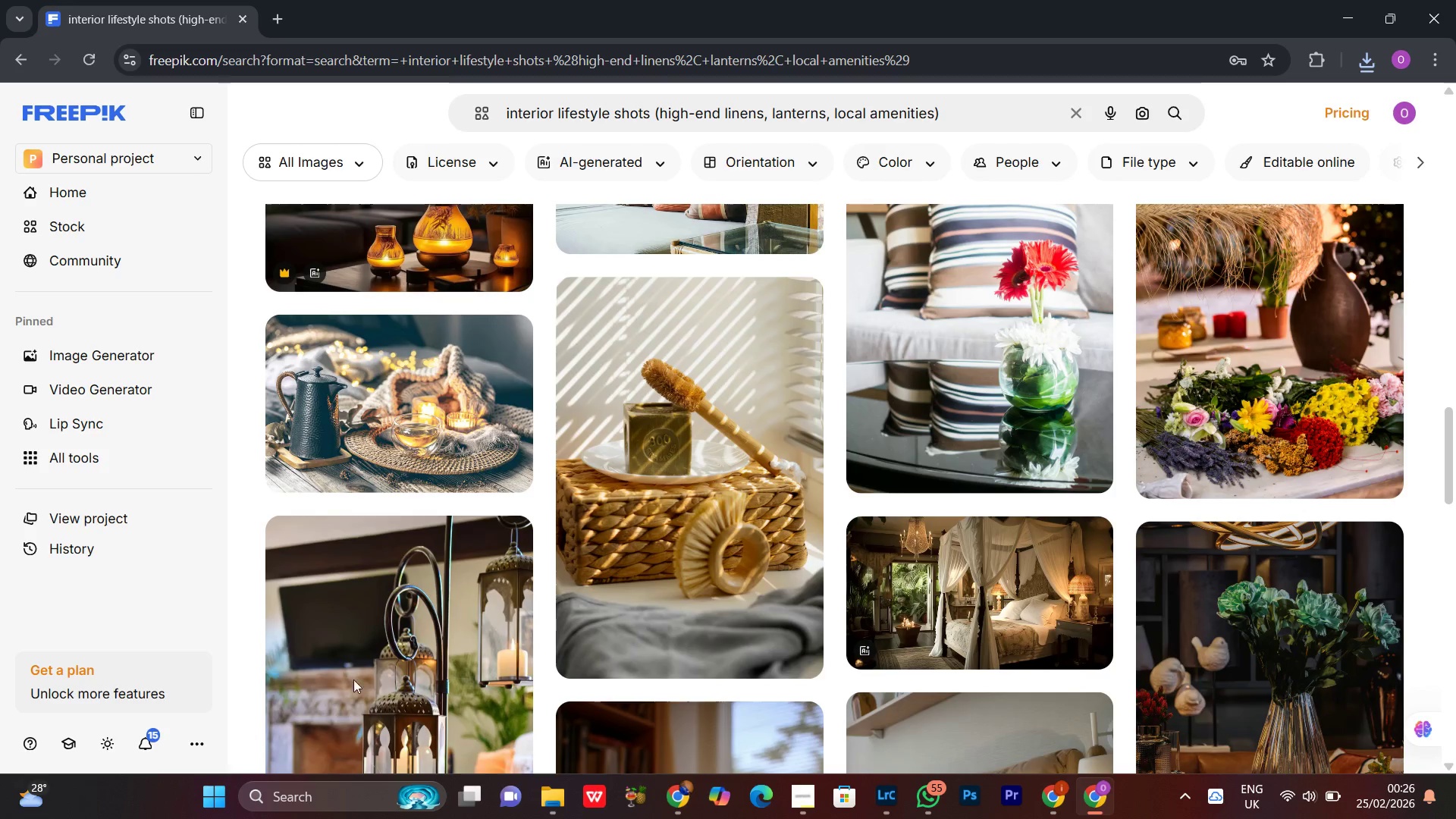 
double_click([554, 504])
 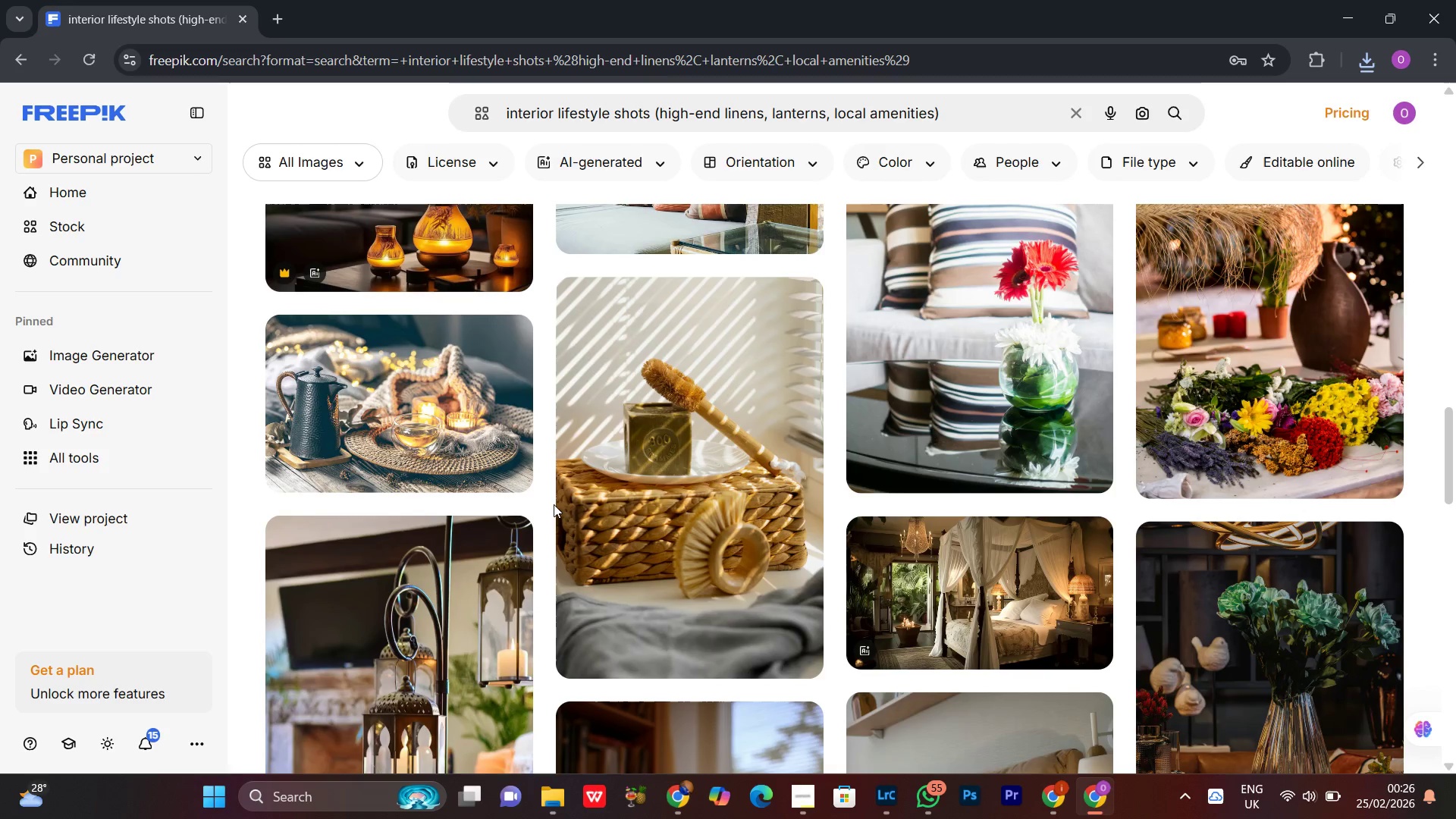 
triple_click([554, 504])
 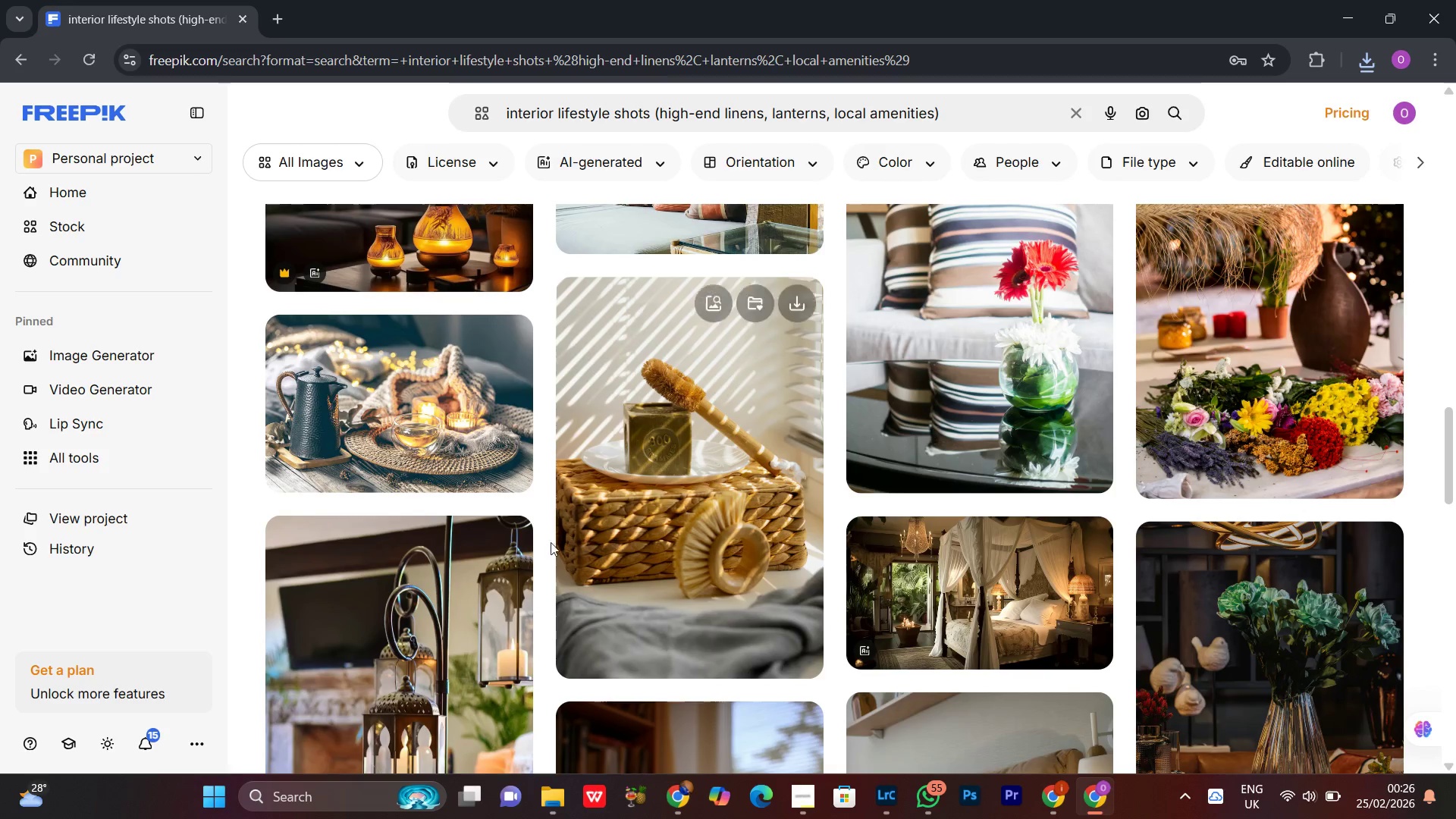 
triple_click([554, 504])
 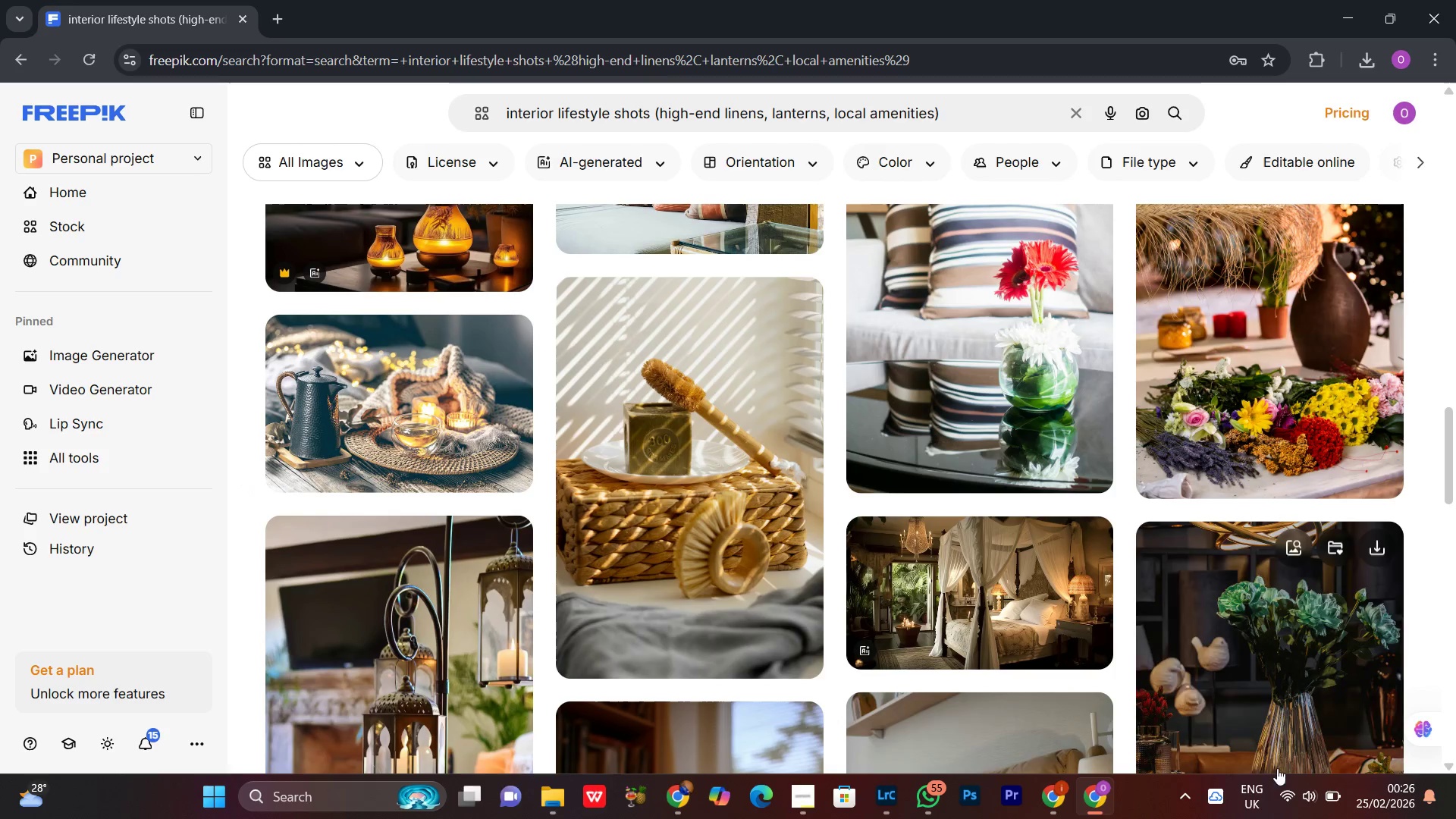 
left_click_drag(start_coordinate=[1118, 598], to_coordinate=[1297, 411])
 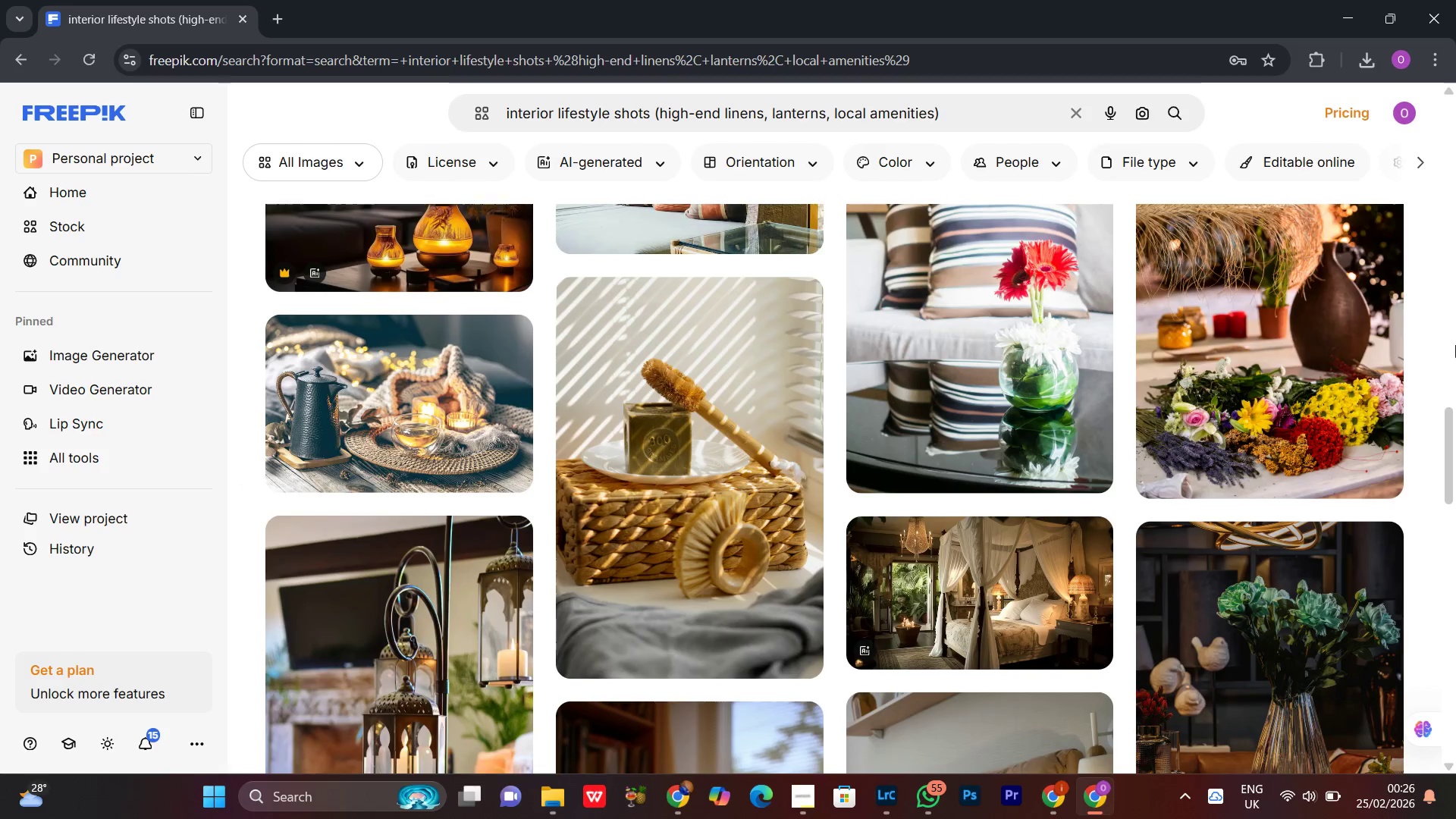 
scroll: coordinate [1455, 513], scroll_direction: down, amount: 10.0
 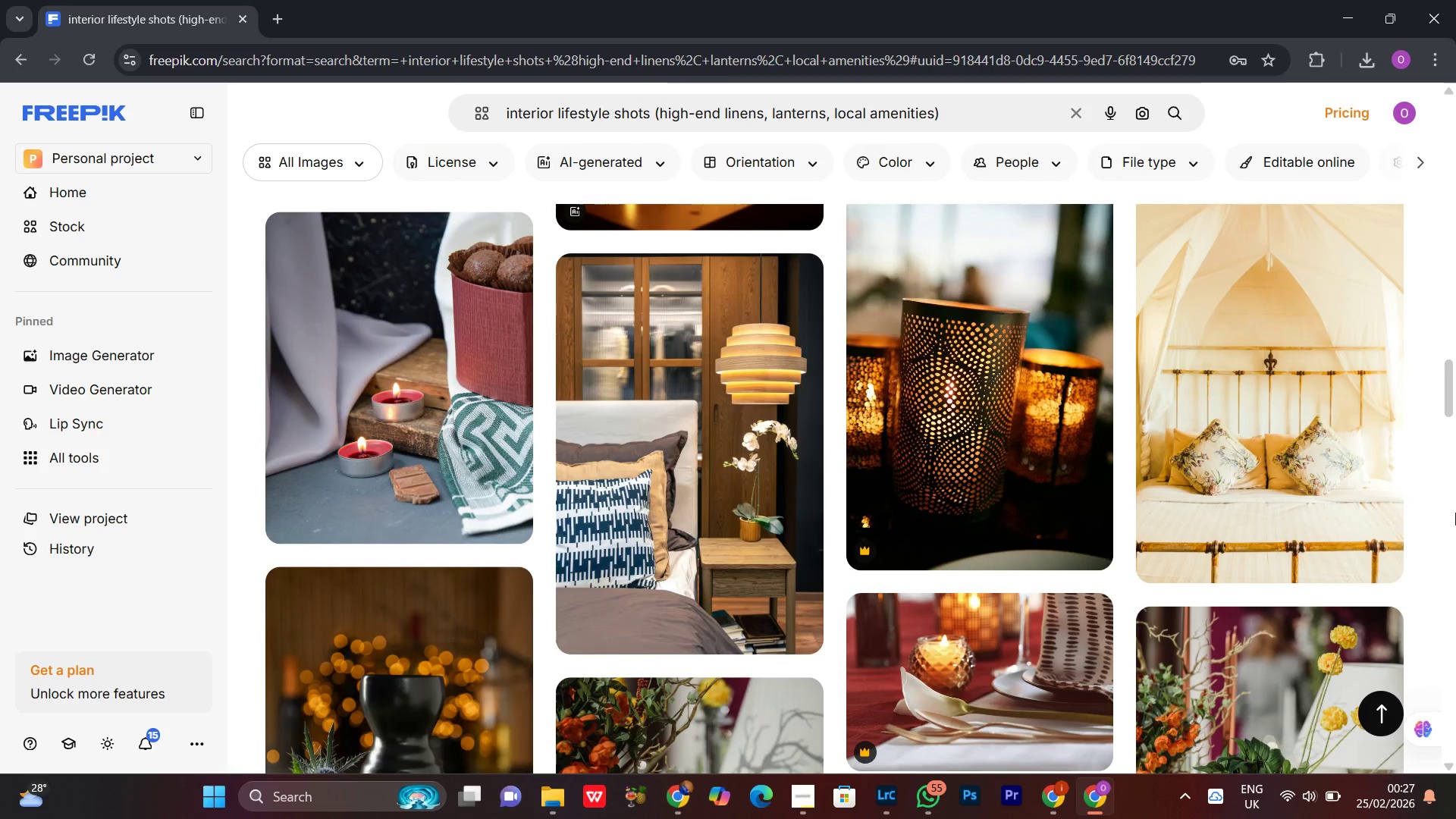 
scroll: coordinate [1455, 513], scroll_direction: up, amount: 1.0
 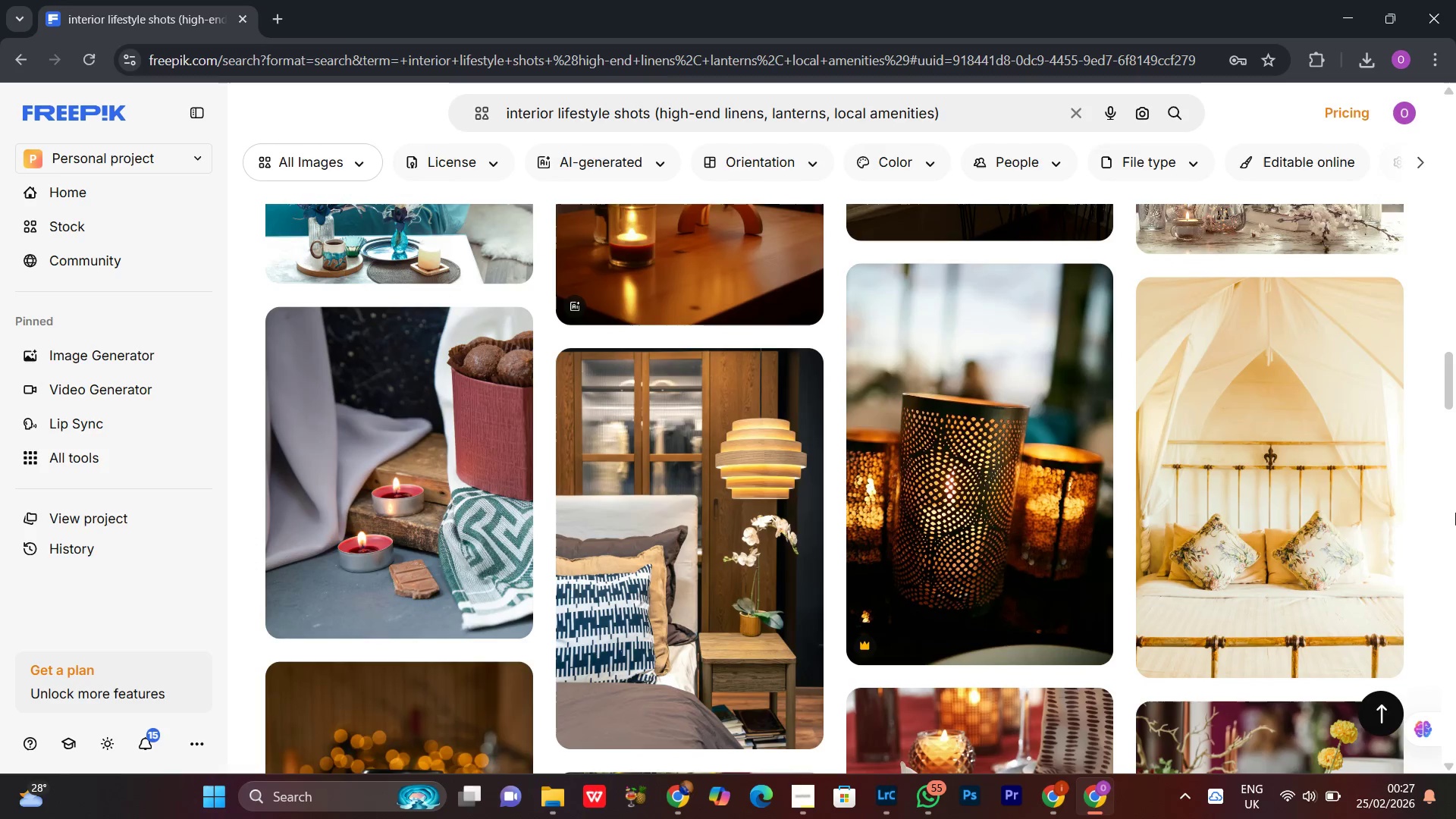 
scroll: coordinate [1451, 547], scroll_direction: down, amount: 11.0
 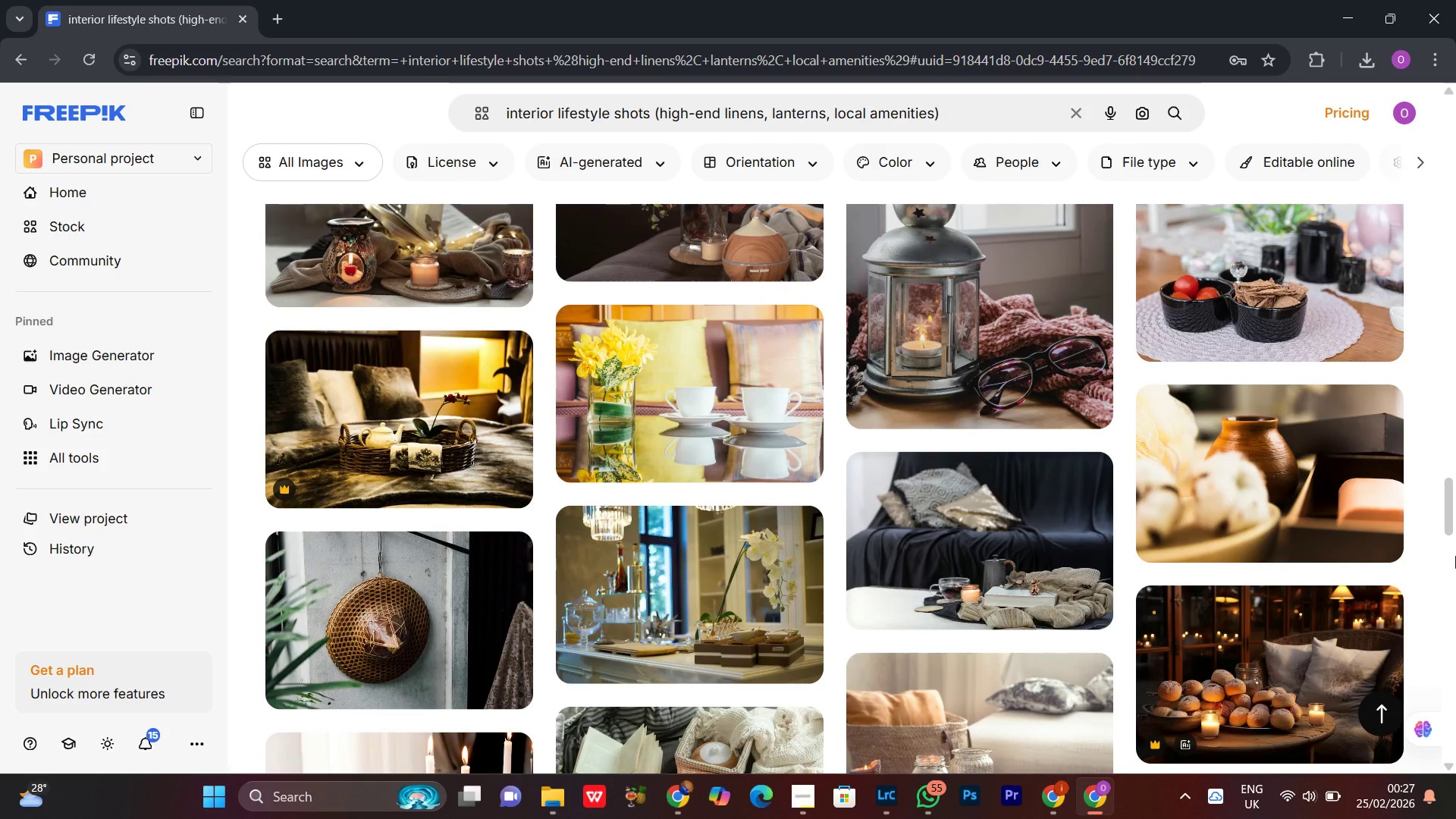 
scroll: coordinate [1455, 497], scroll_direction: down, amount: 6.0
 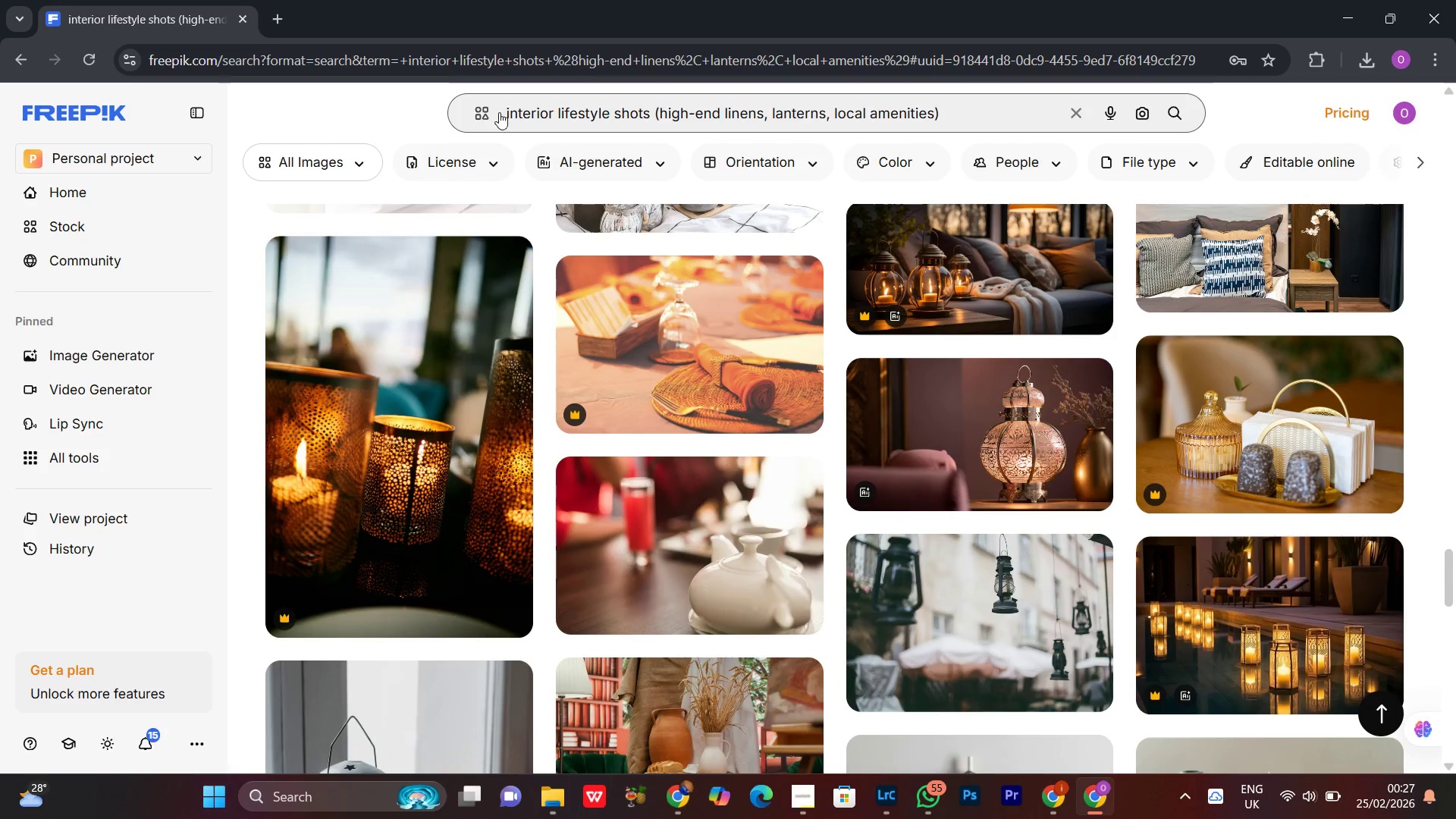 
left_click_drag(start_coordinate=[507, 109], to_coordinate=[654, 101])
 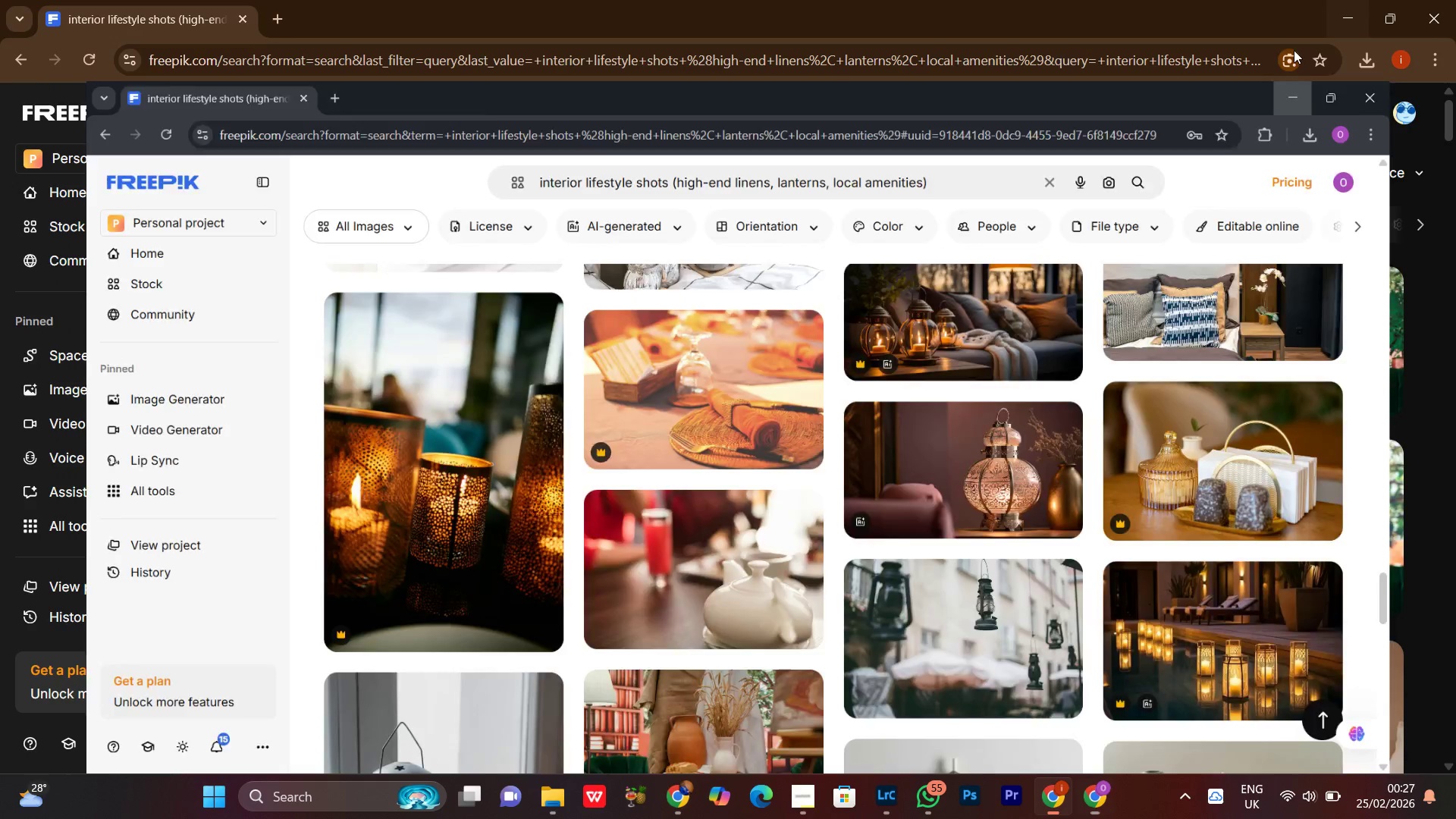 
left_click([689, 814])
 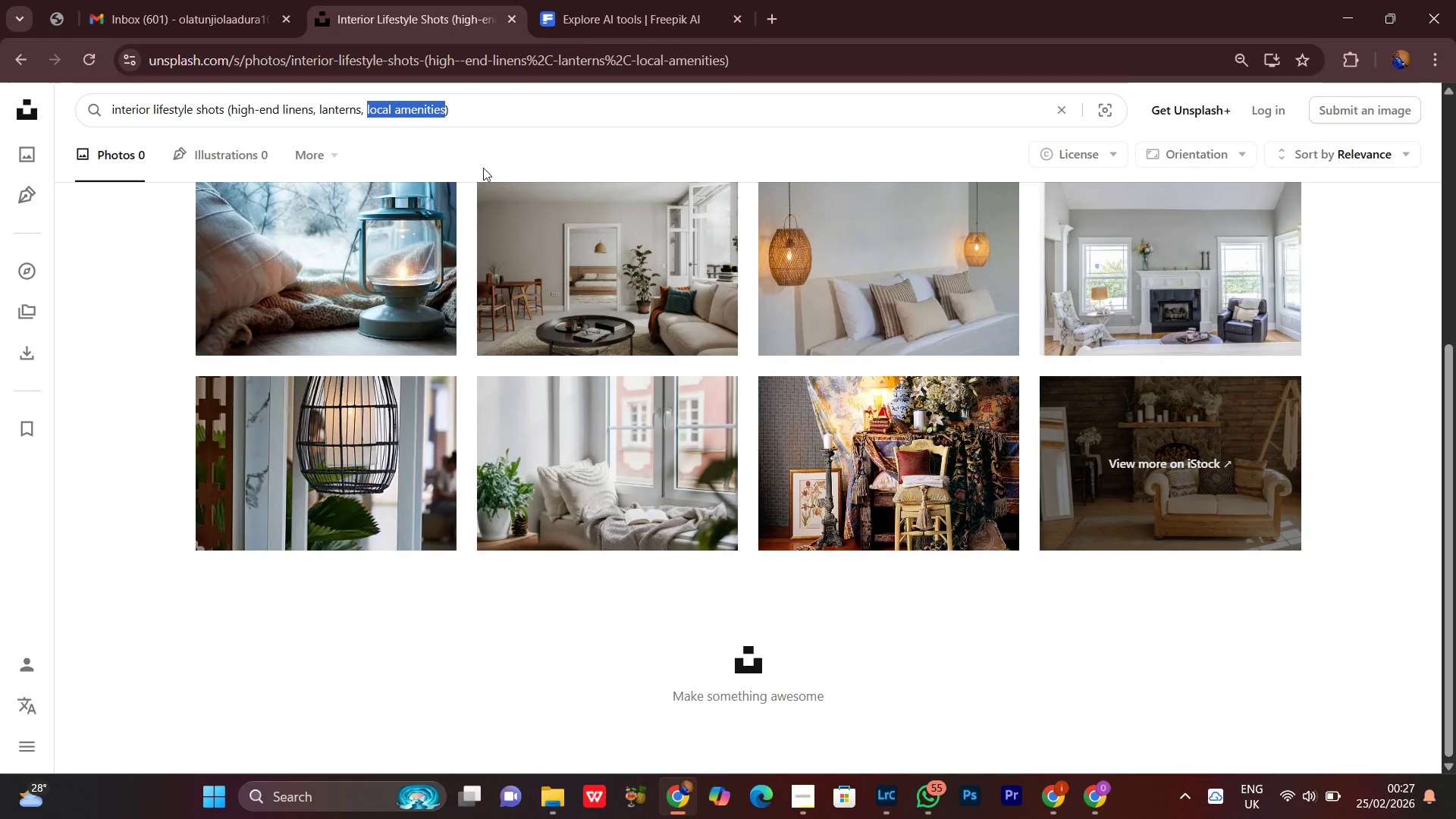 
left_click([477, 101])
 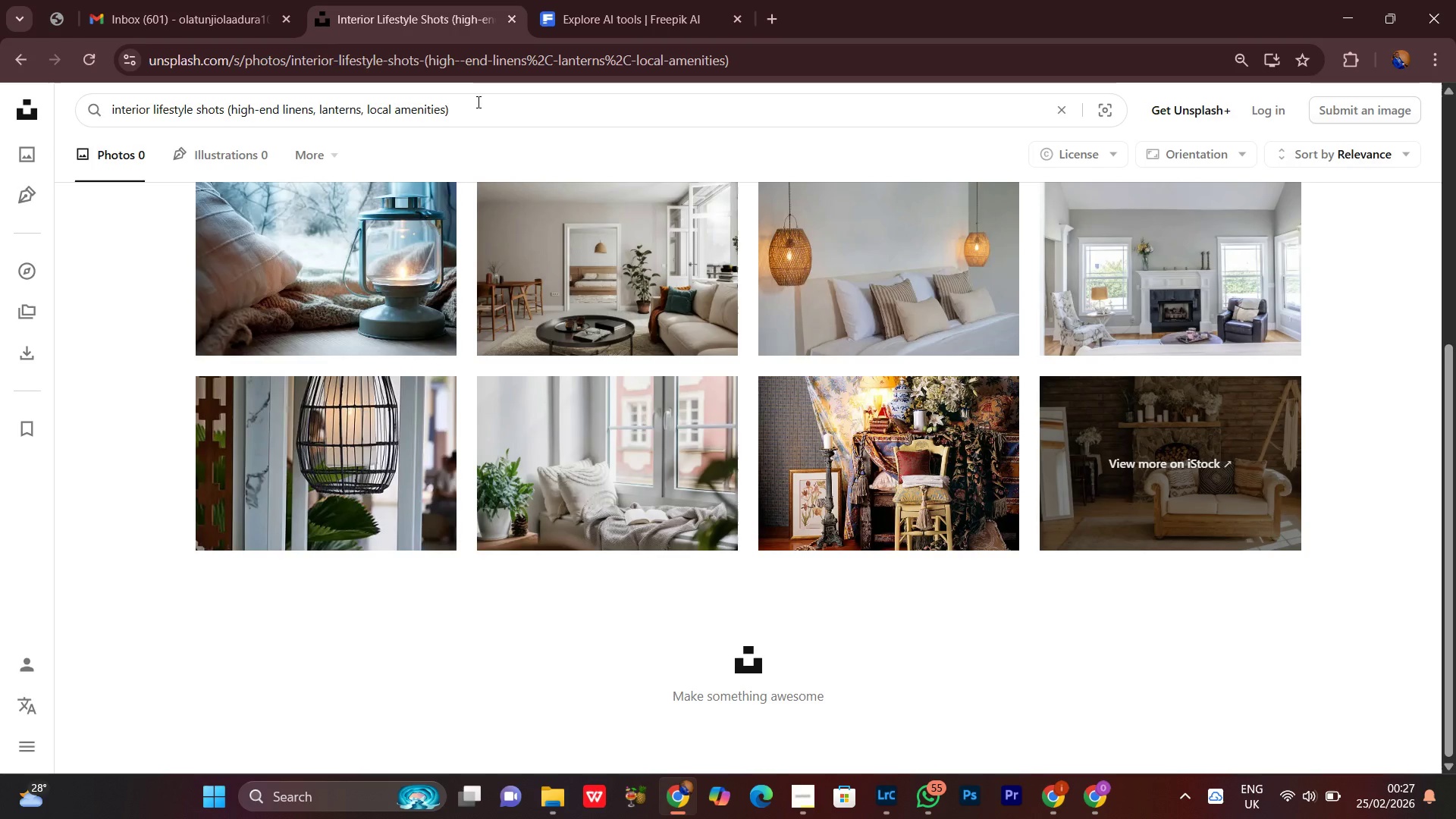 
key(Control+A)
 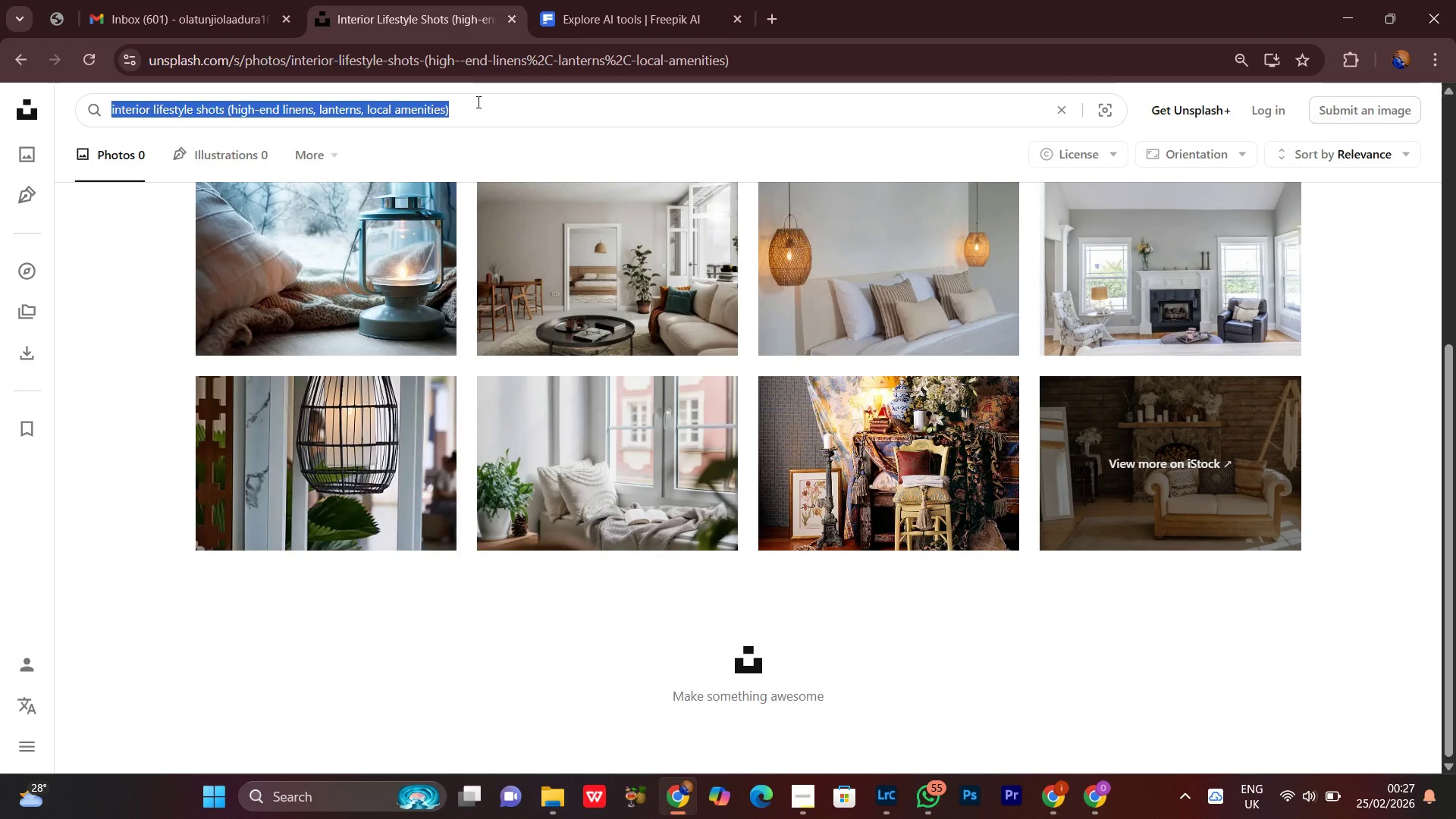 
key(Control+V)
 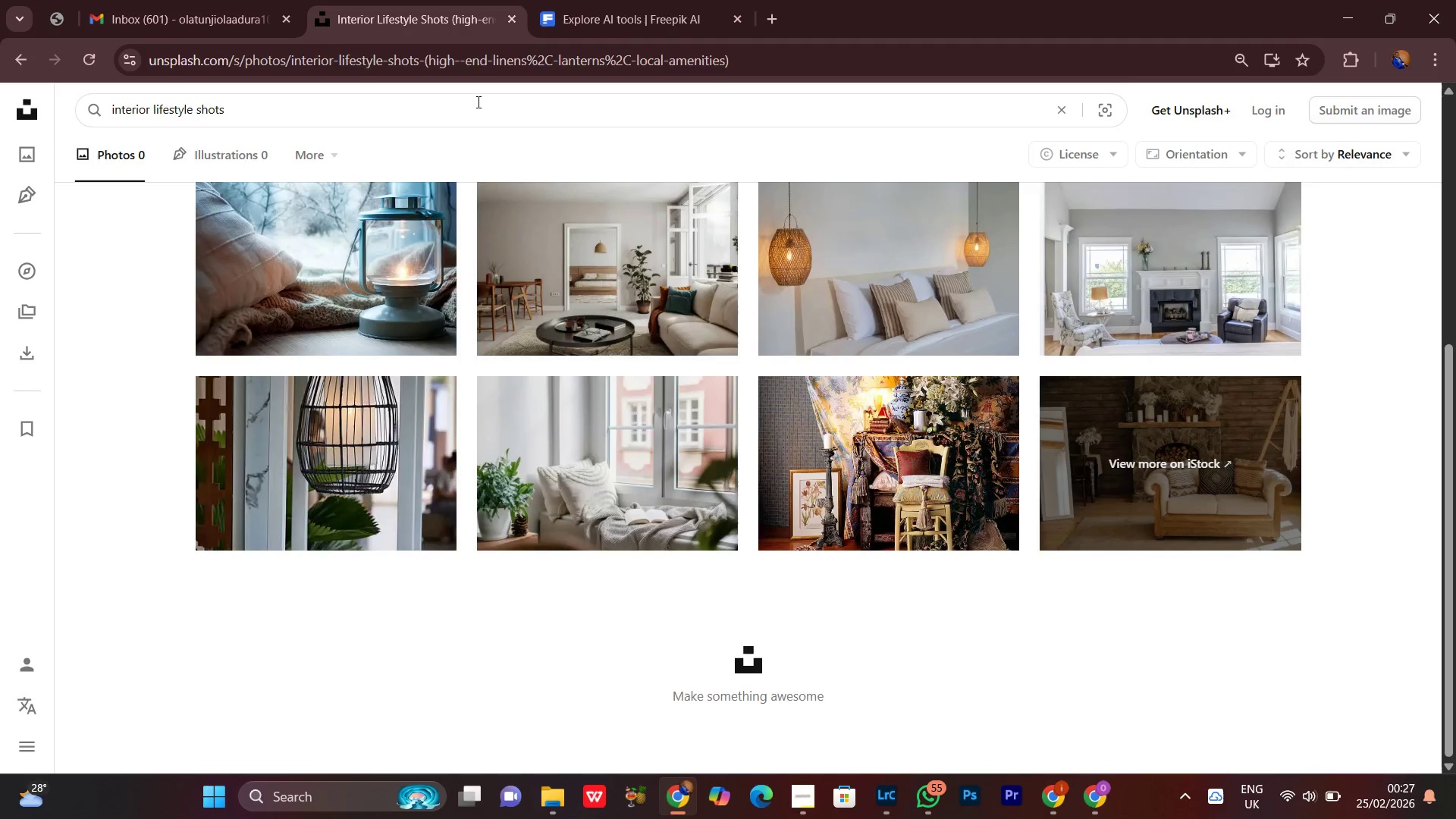 
key(Enter)
 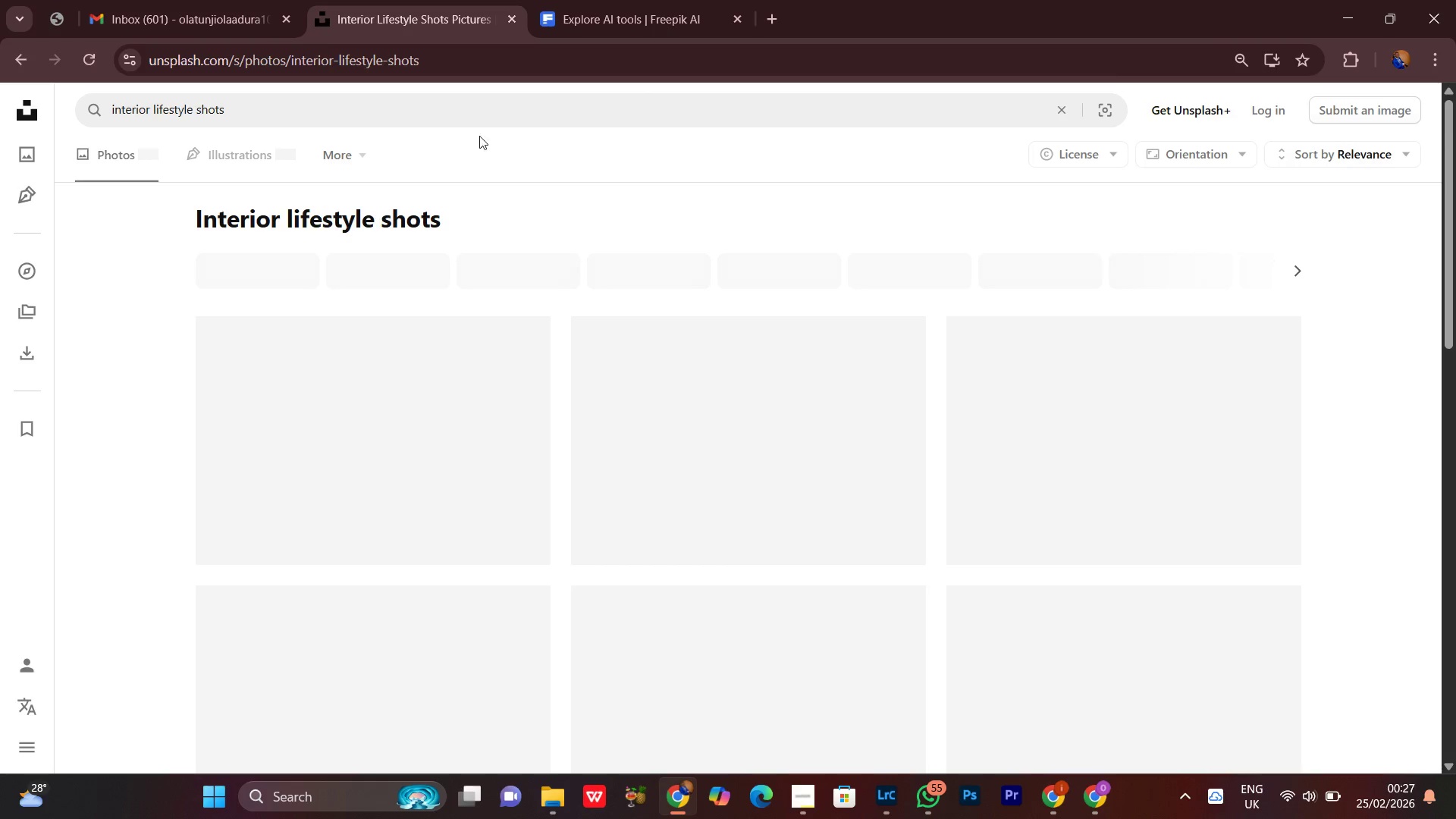 
left_click([183, 0])
 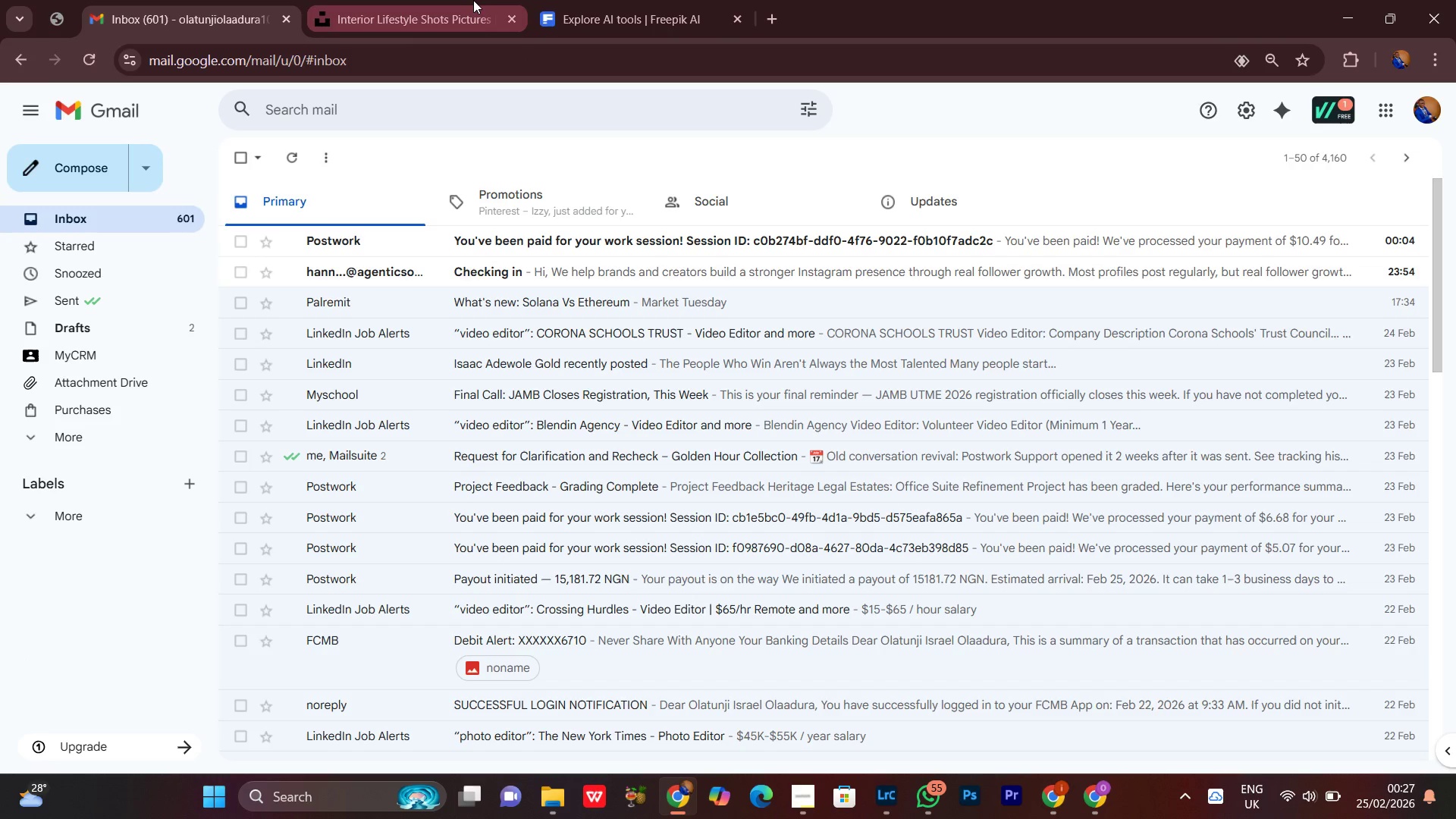 
left_click([472, 0])
 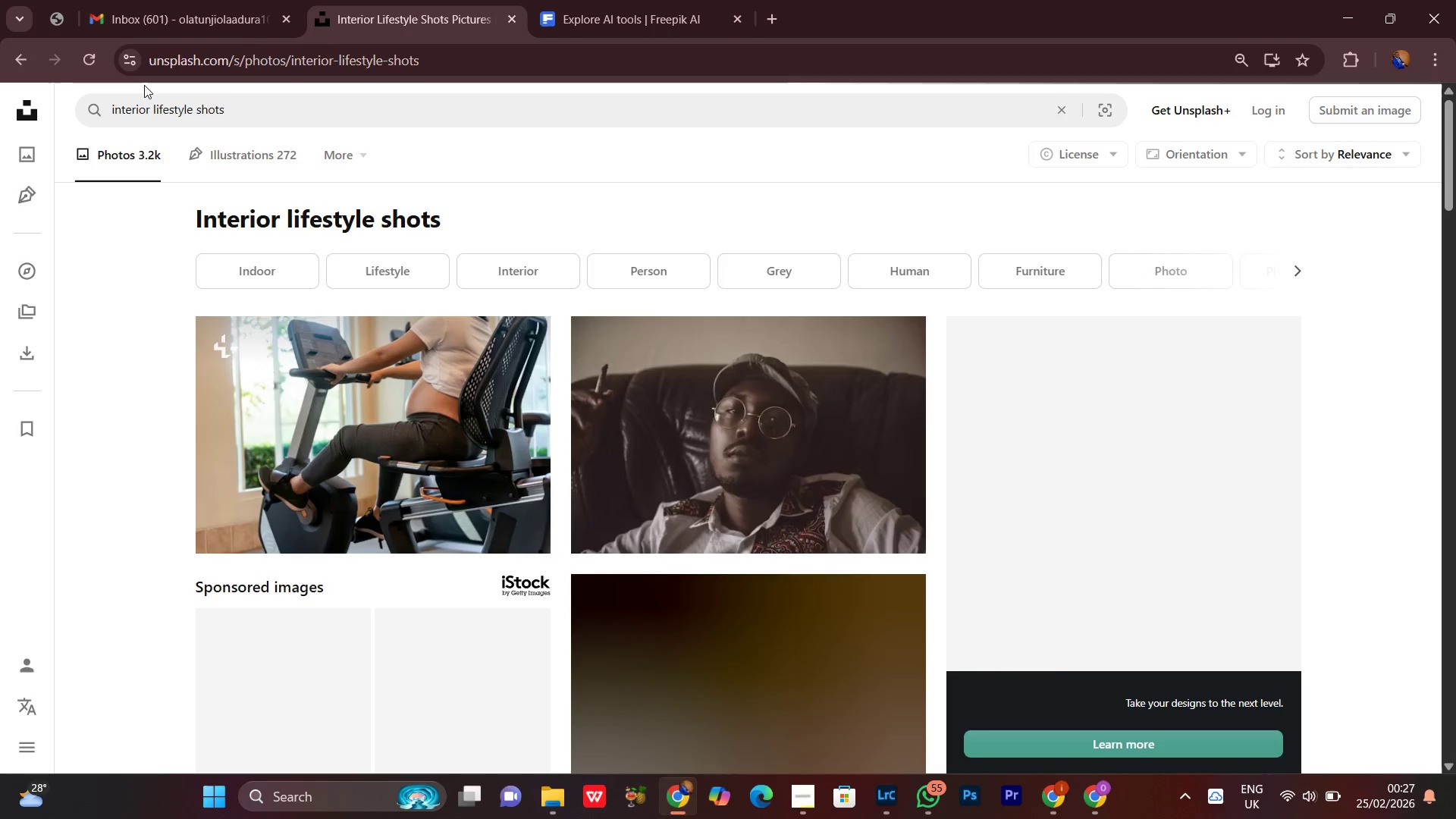 
left_click([171, 0])
 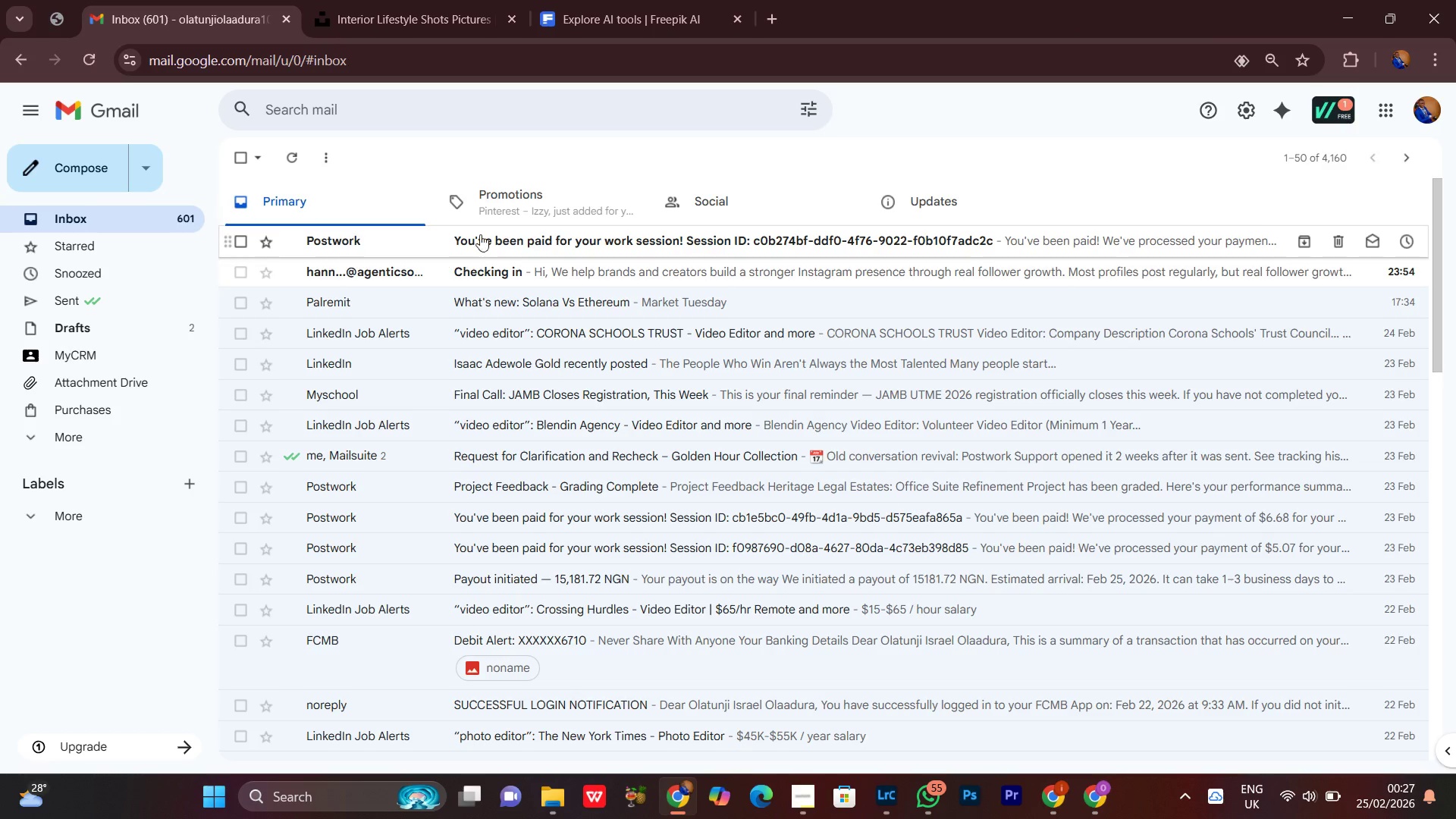 
left_click([481, 213])
 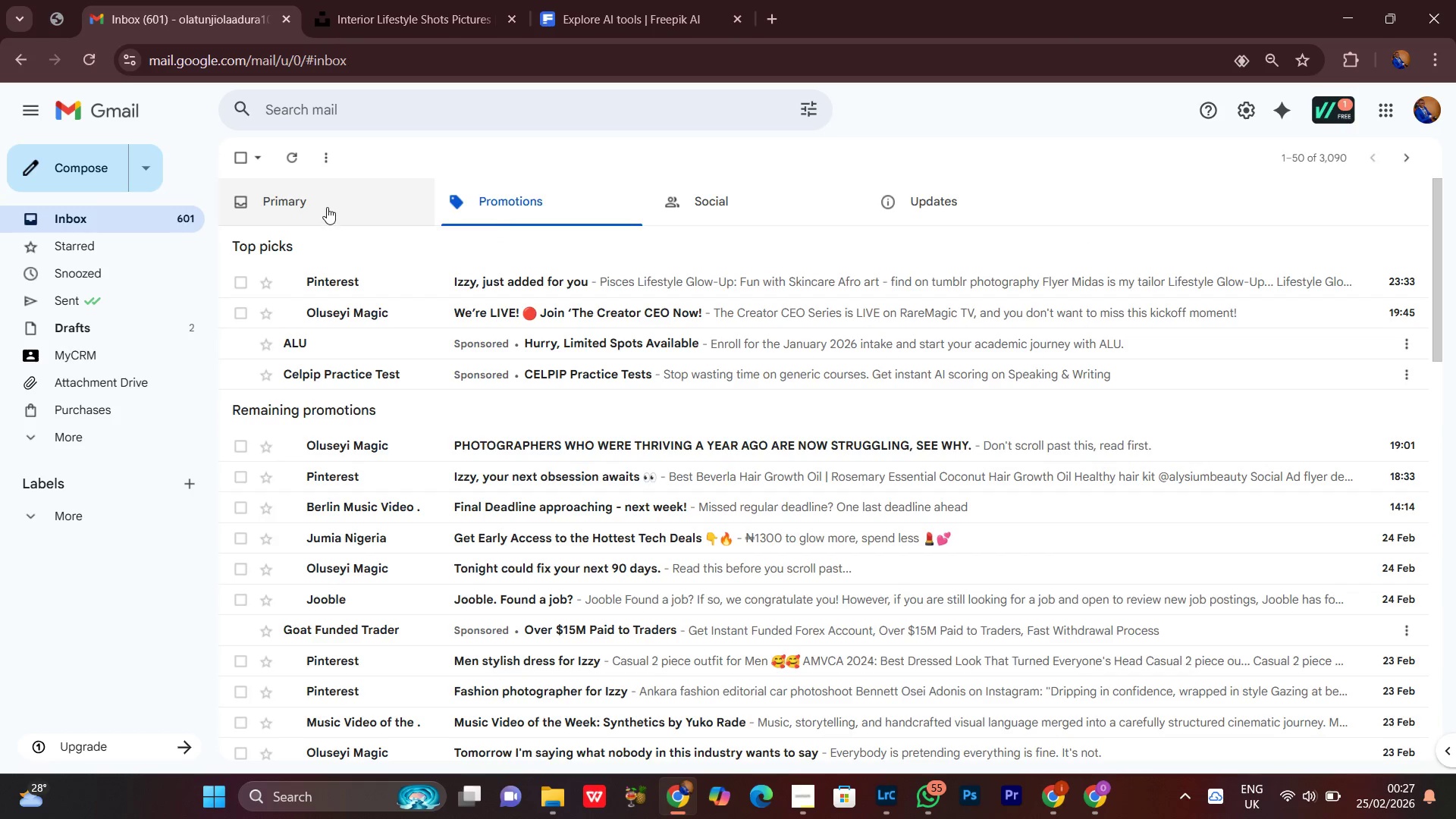 
double_click([375, 0])
 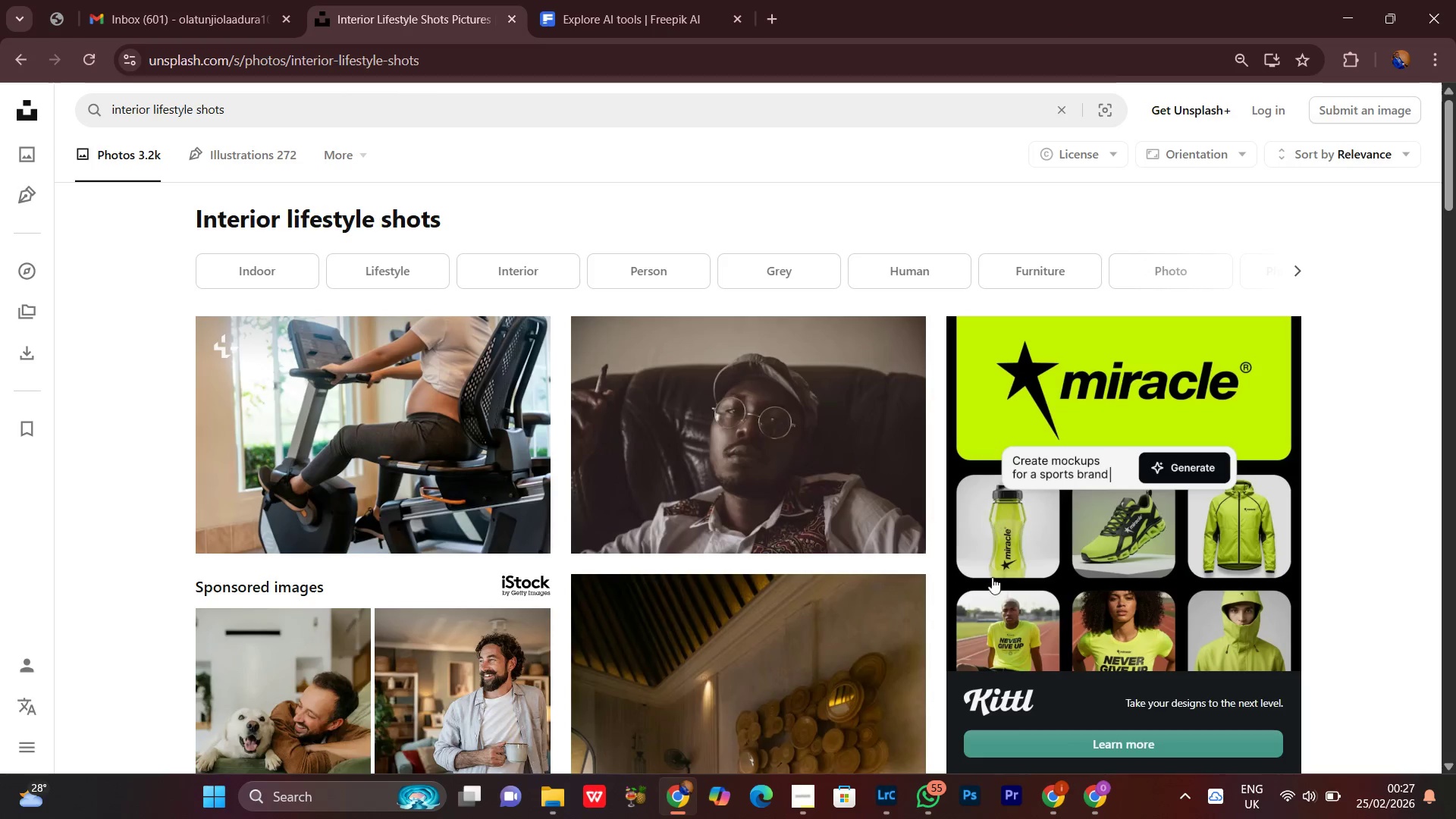 
scroll: coordinate [1455, 507], scroll_direction: down, amount: 32.0
 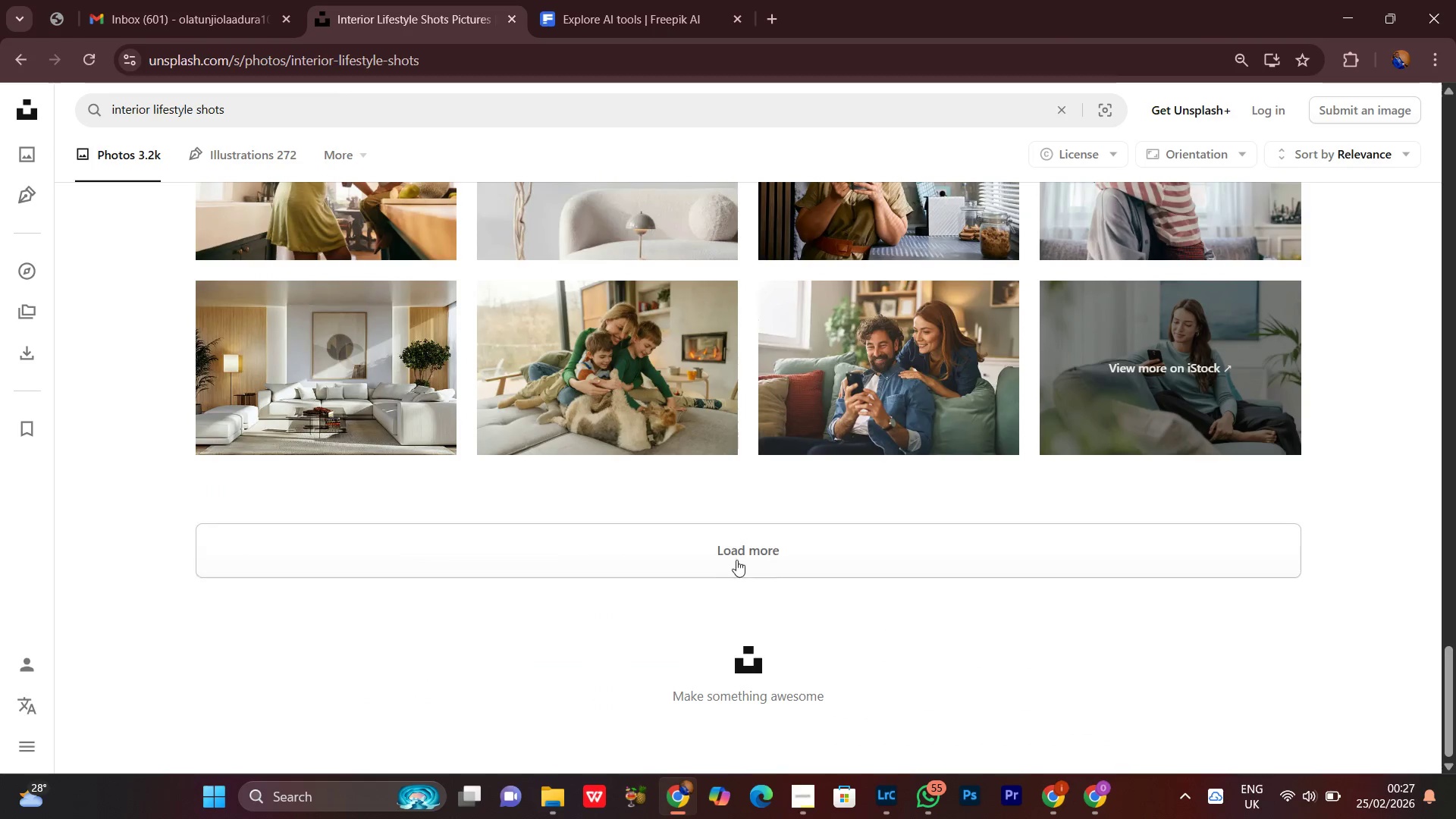 
left_click([723, 552])
 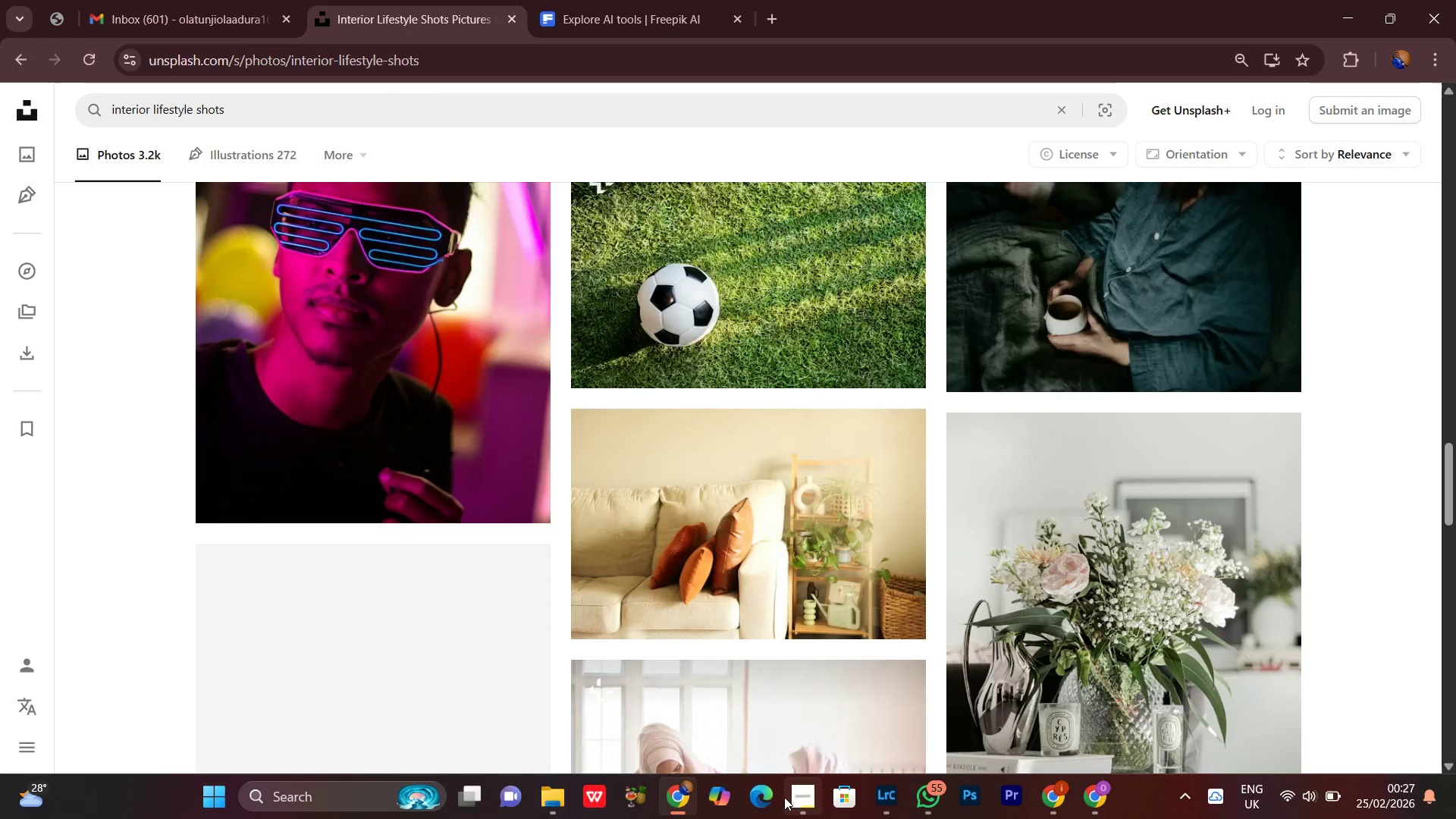 
left_click([800, 810])